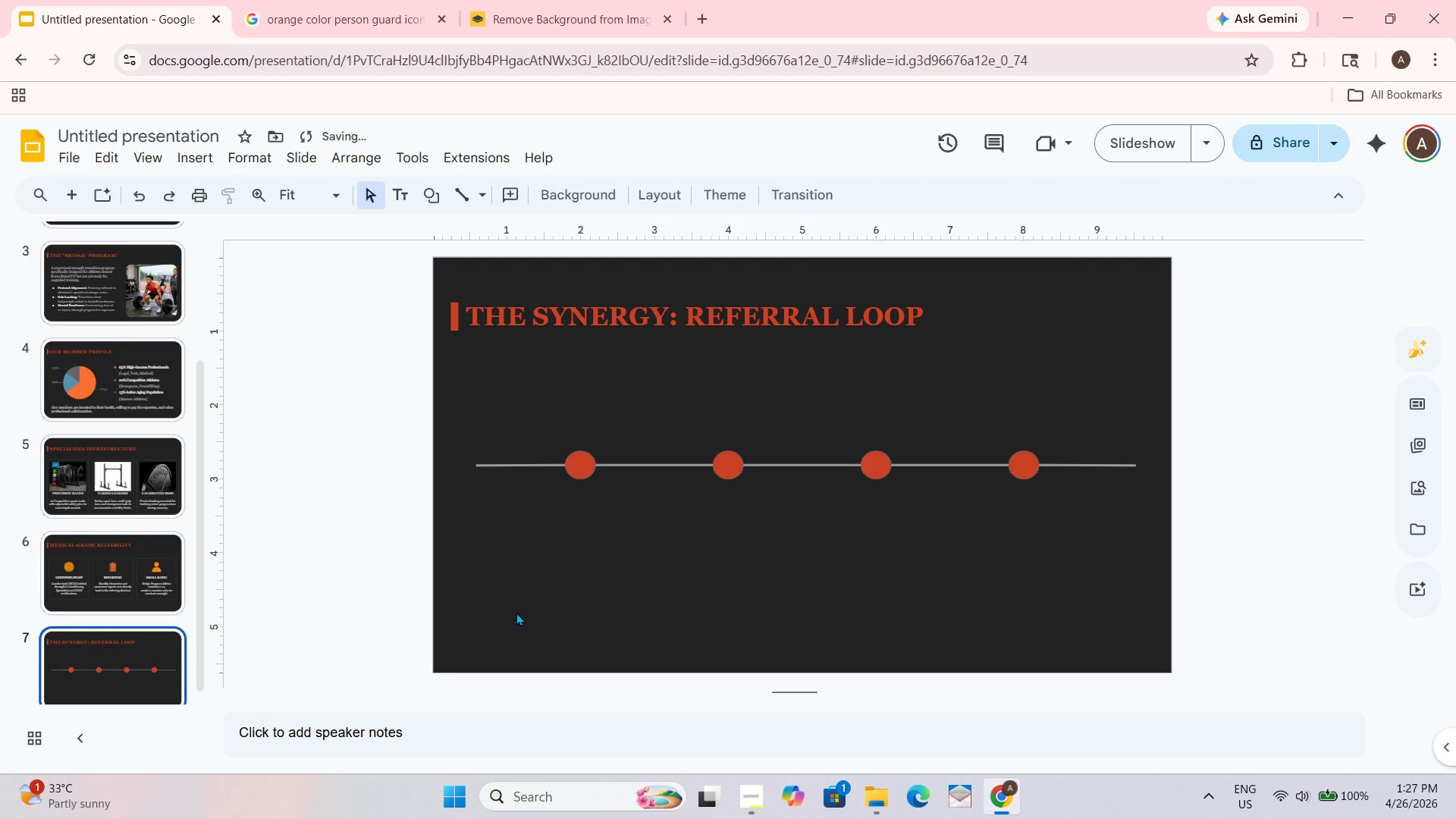 
left_click([410, 196])
 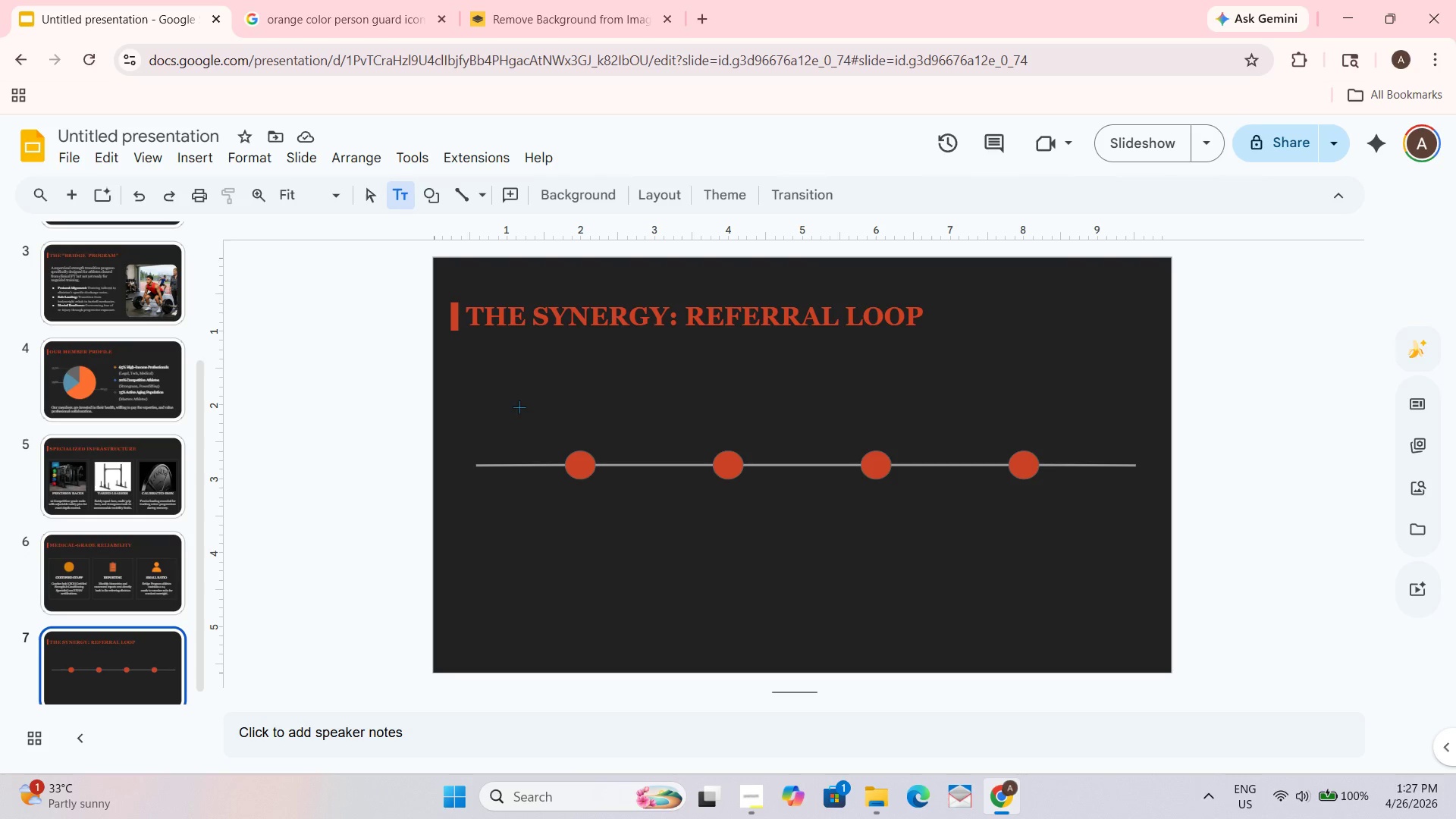 
left_click_drag(start_coordinate=[519, 406], to_coordinate=[638, 434])
 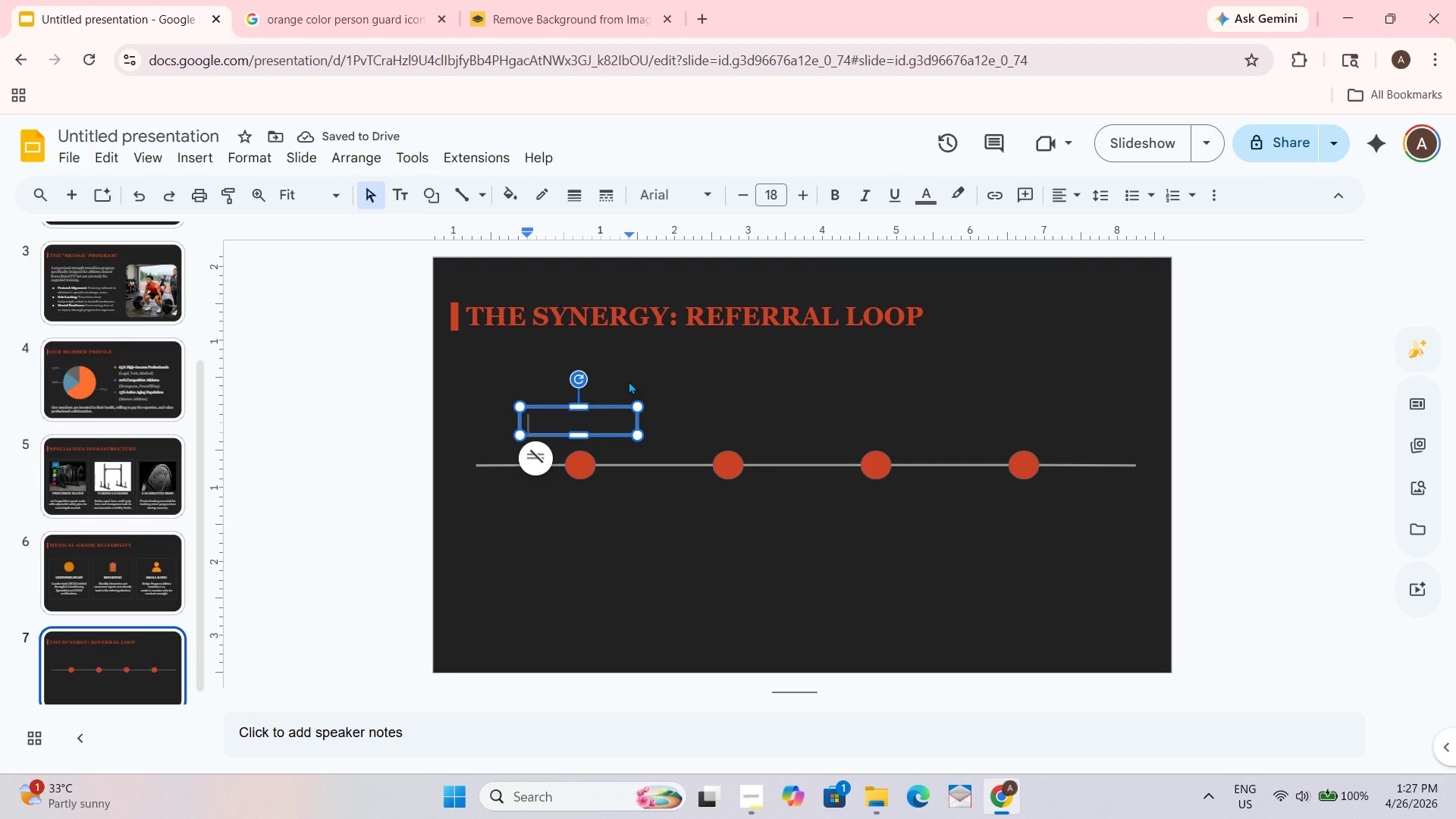 
type(01. Diag)
key(Backspace)
key(Backspace)
key(Backspace)
key(Backspace)
key(Backspace)
key(Backspace)
type(1. )
key(Backspace)
 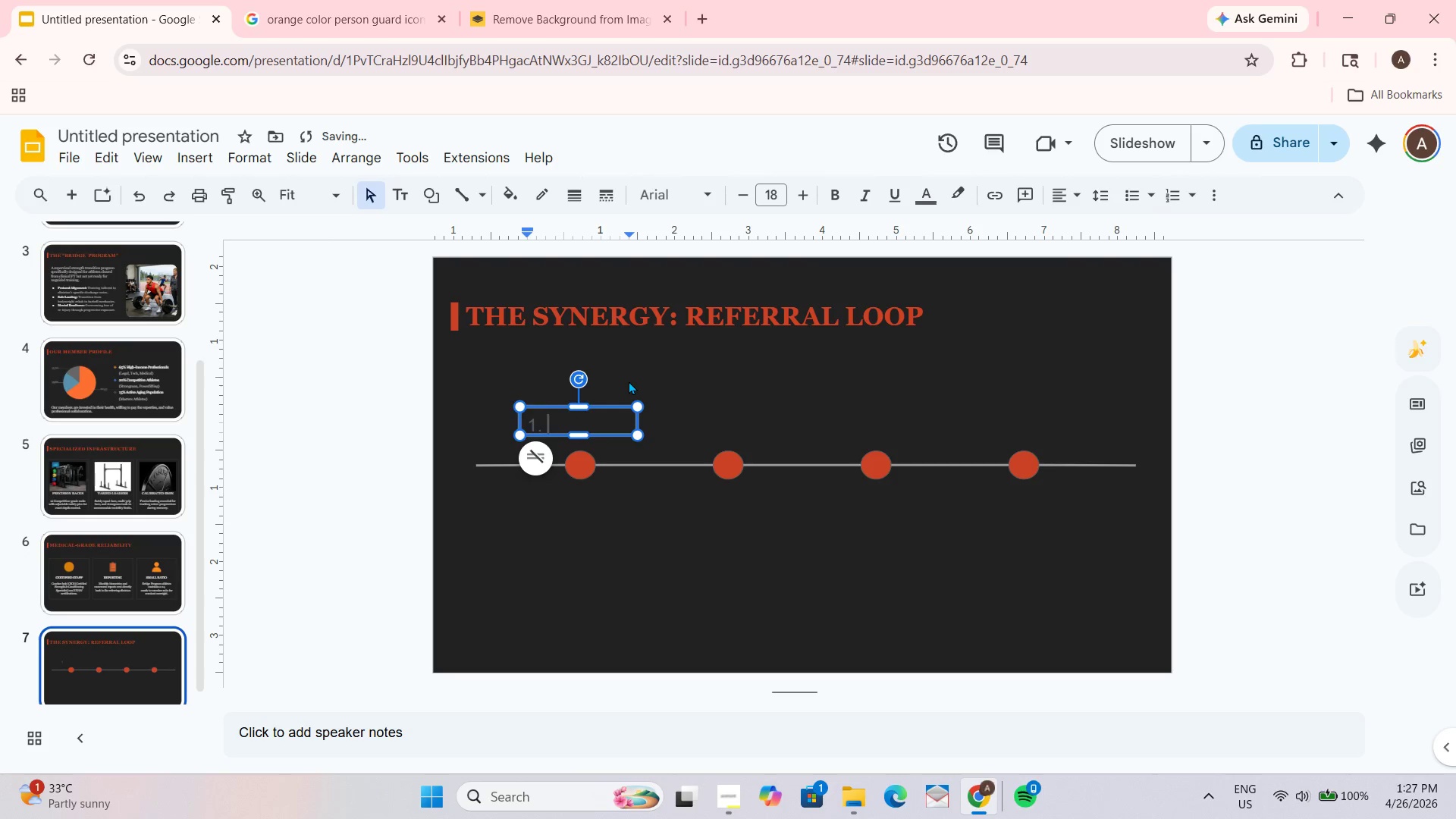 
key(ArrowLeft)
 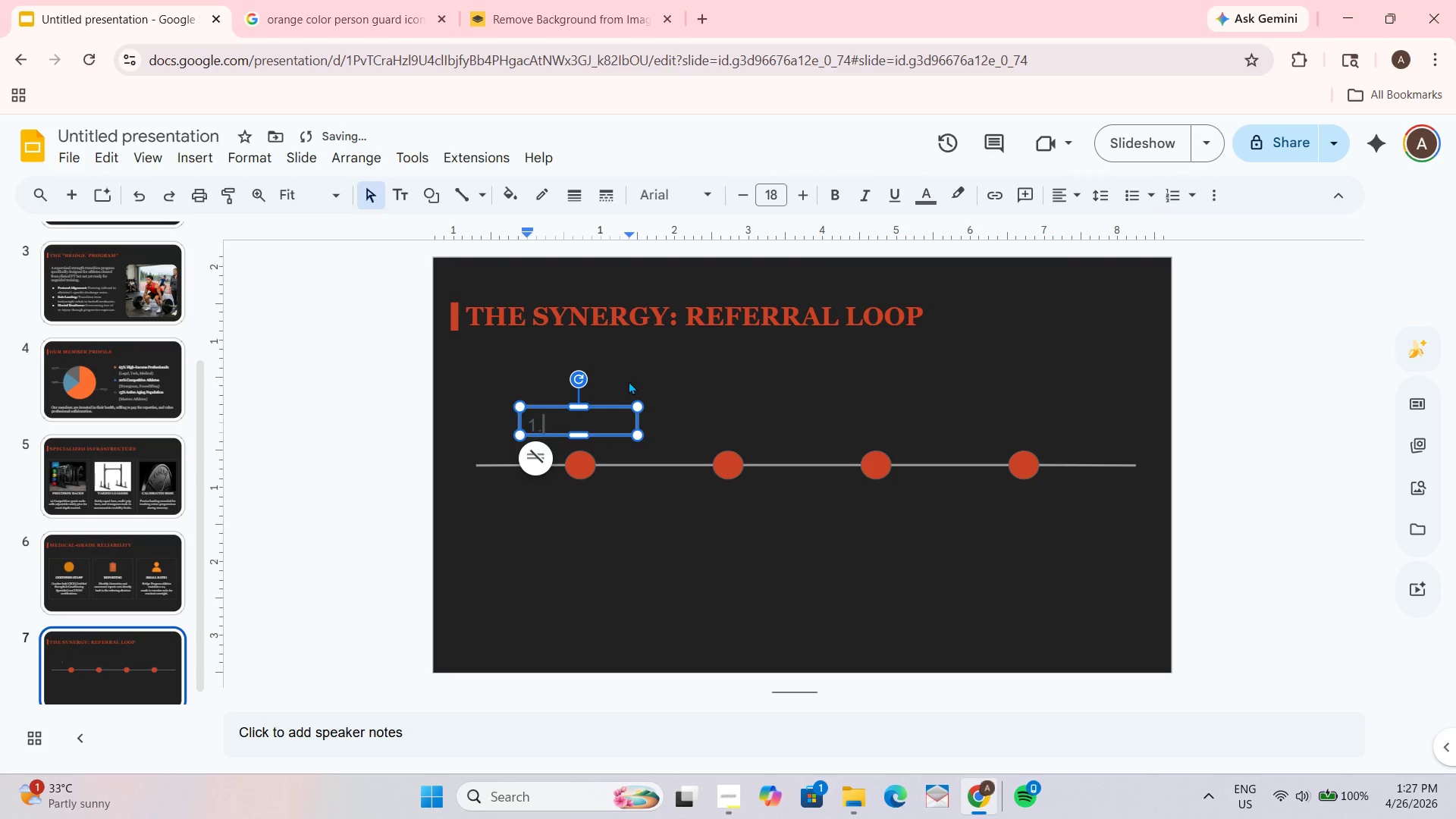 
key(ArrowLeft)
 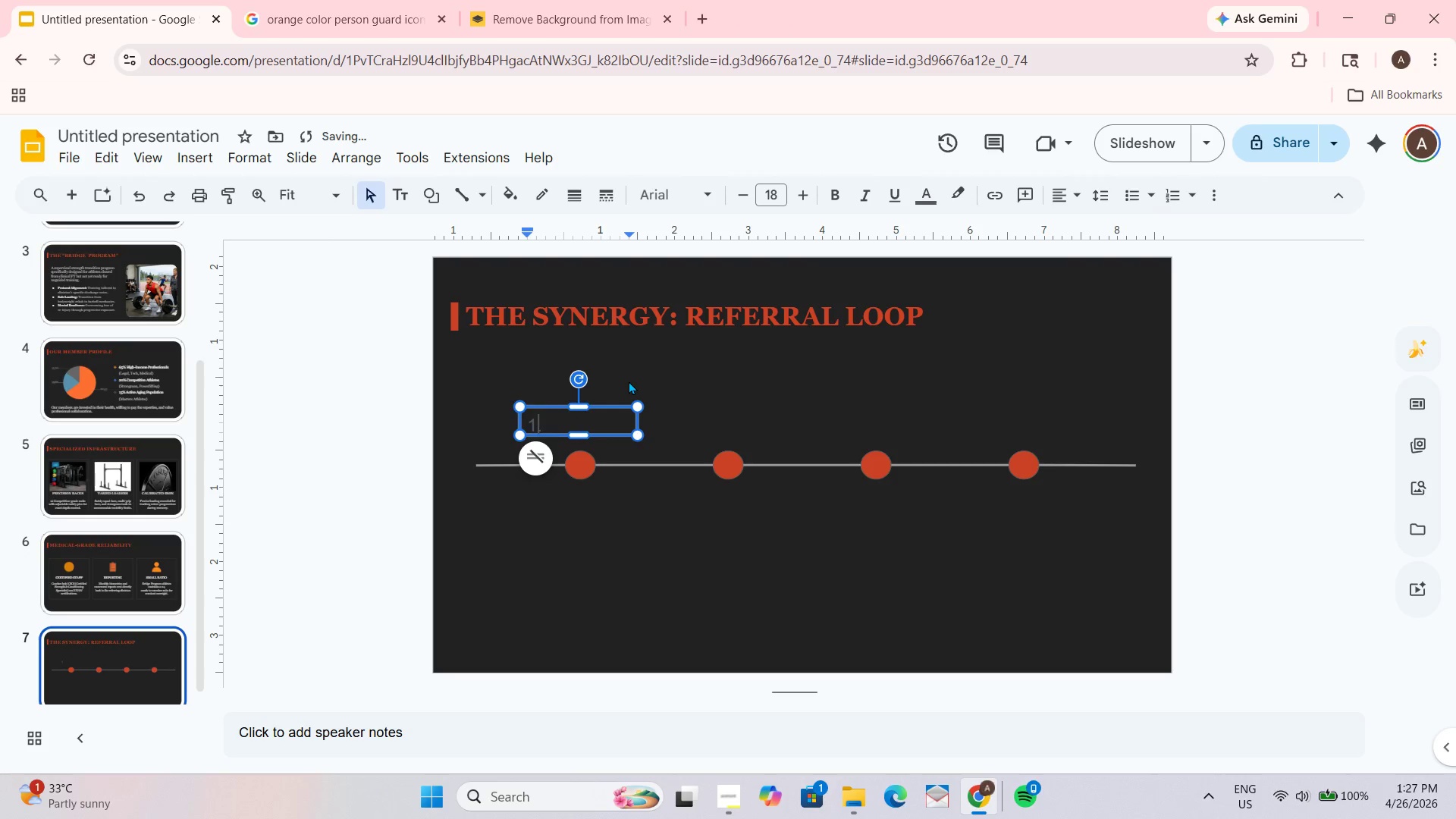 
key(ArrowLeft)
 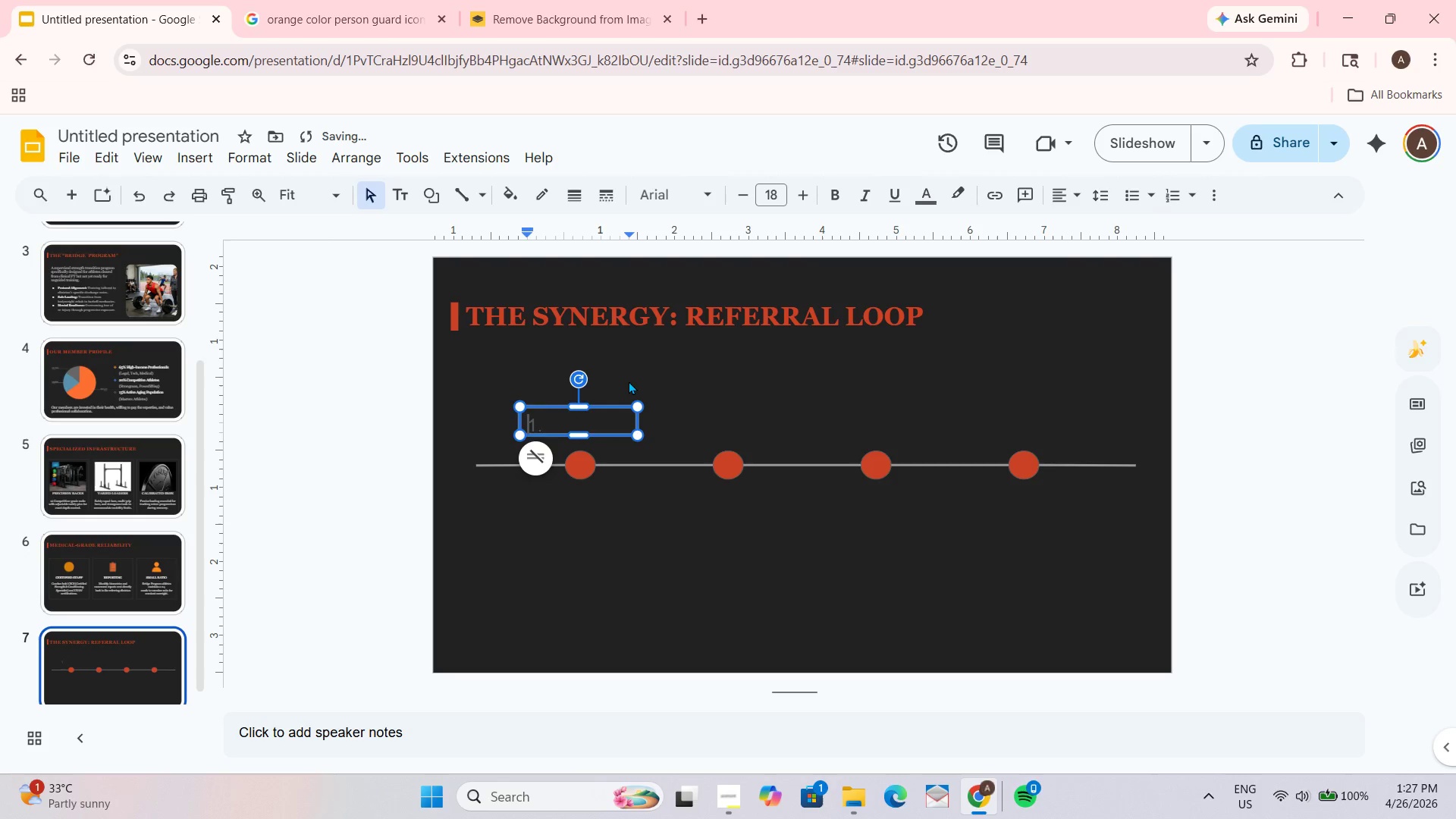 
key(Numpad0)
 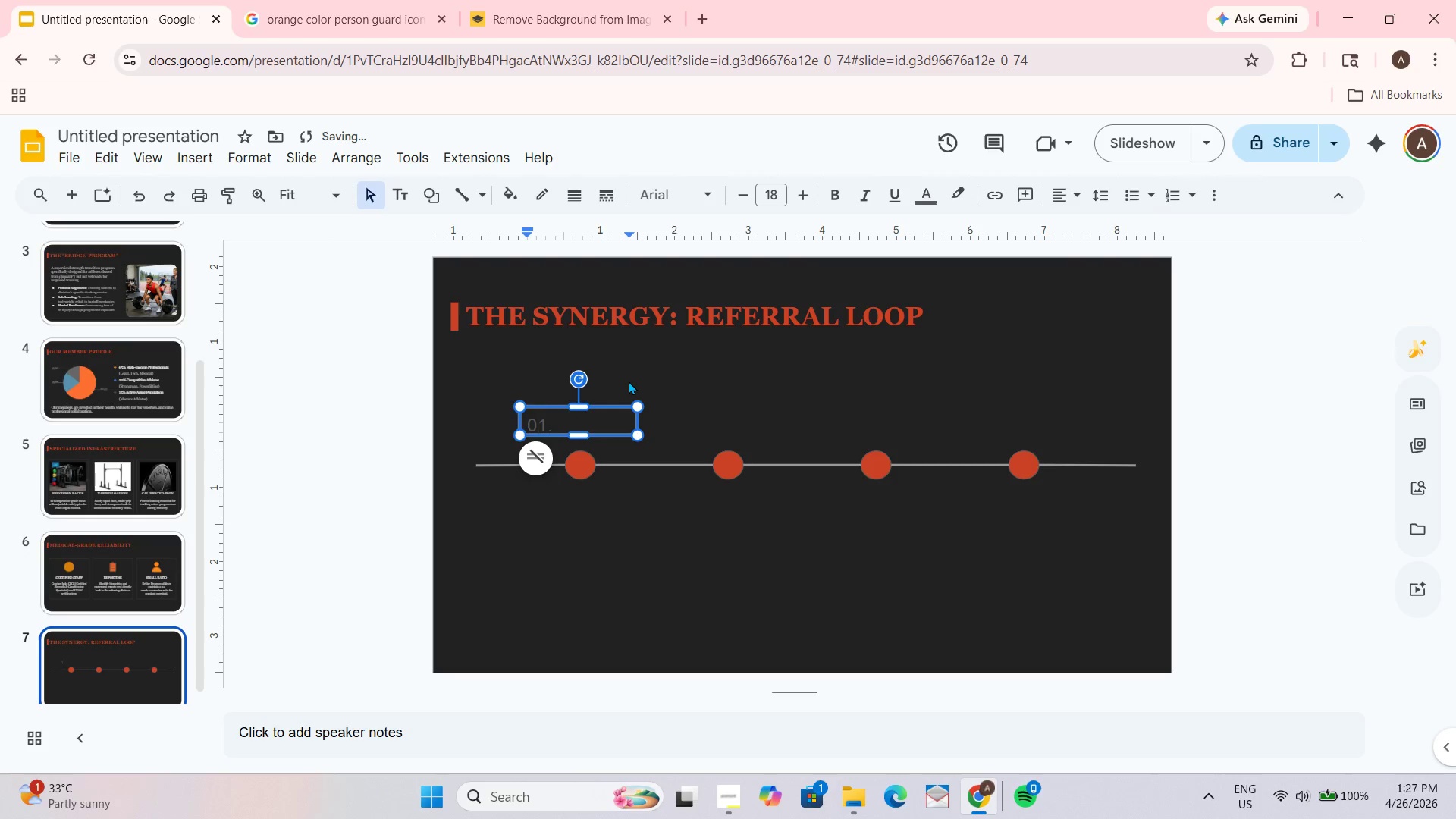 
key(ArrowRight)
 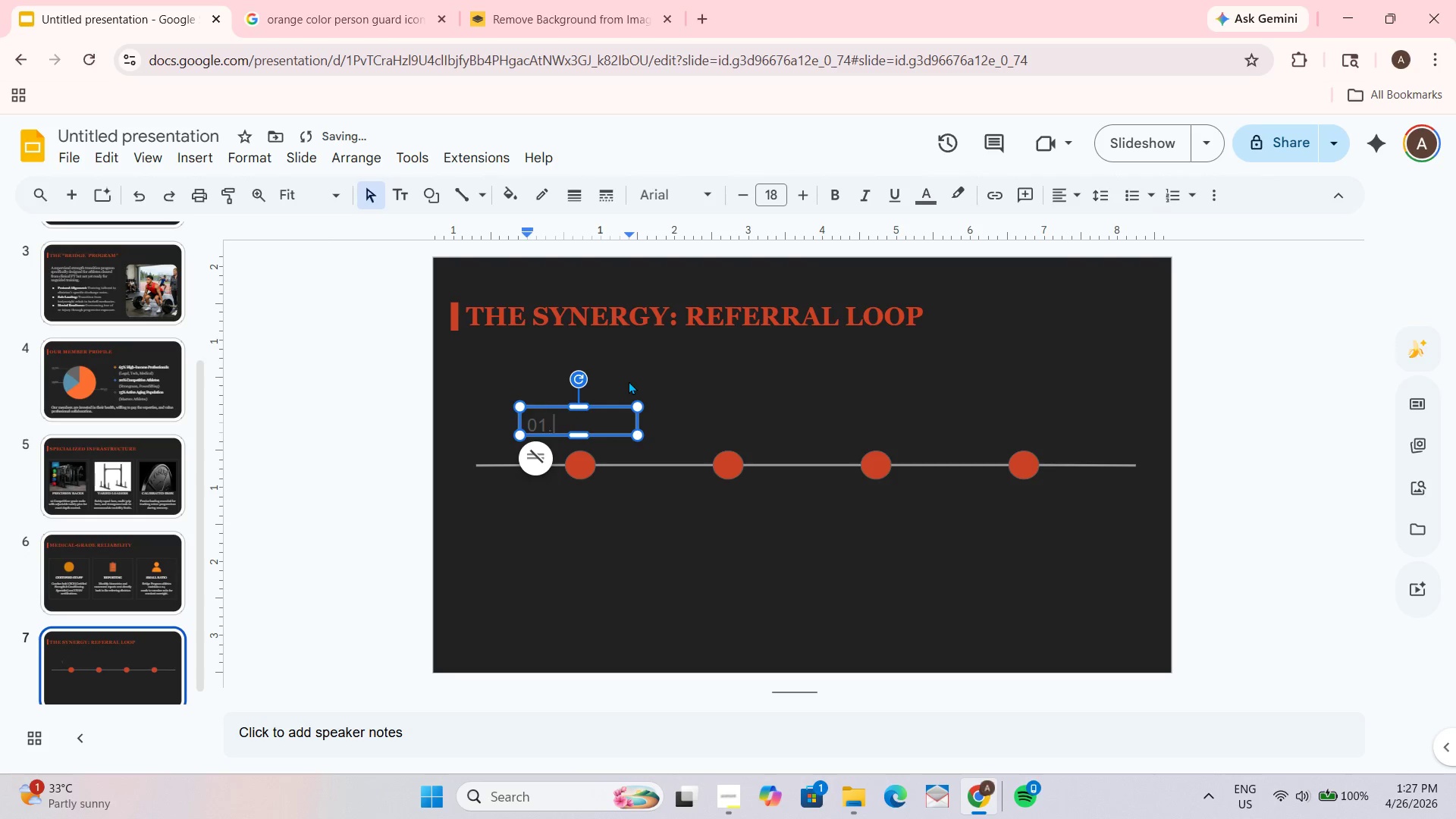 
key(ArrowRight)
 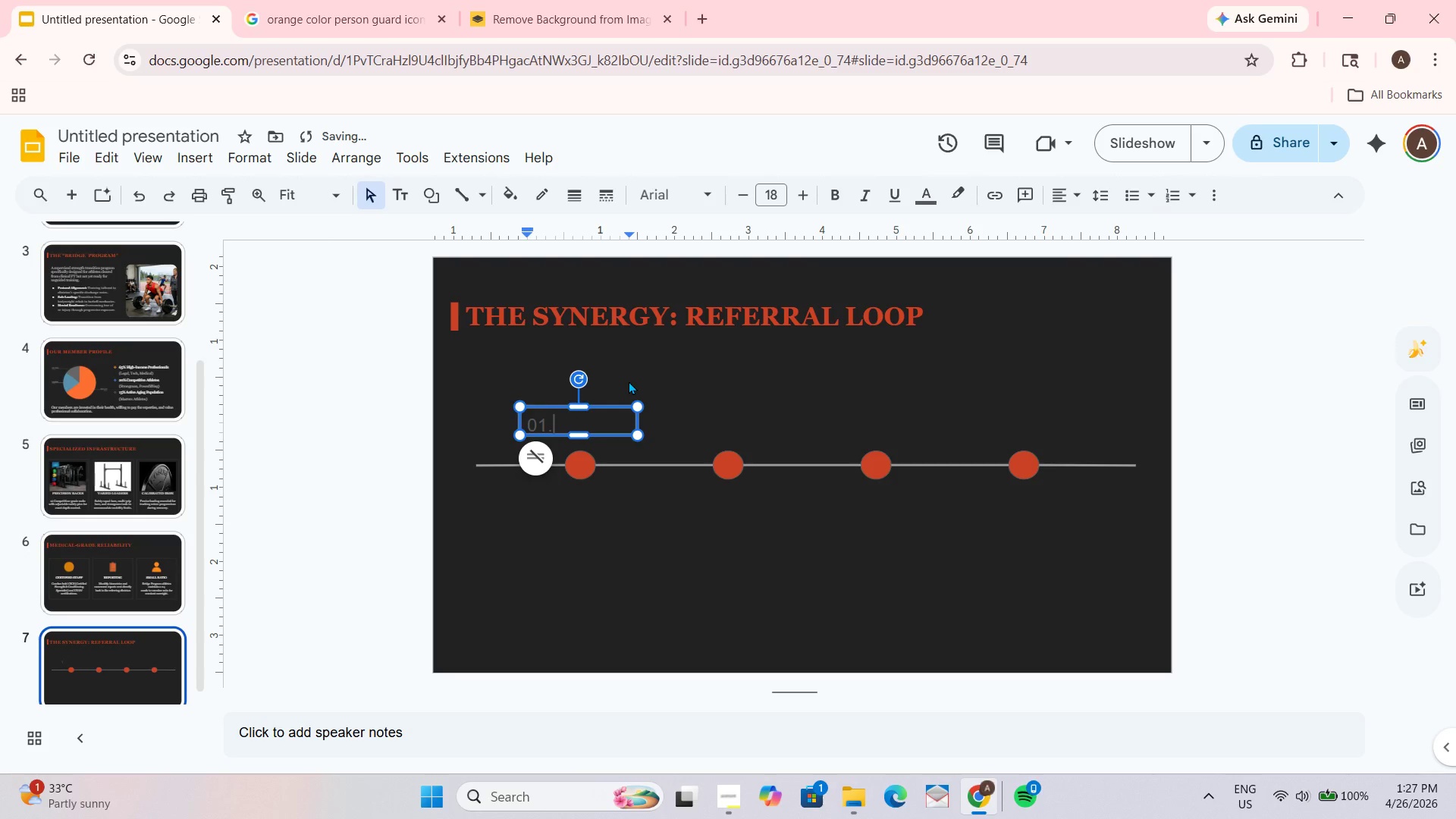 
key(ArrowRight)
 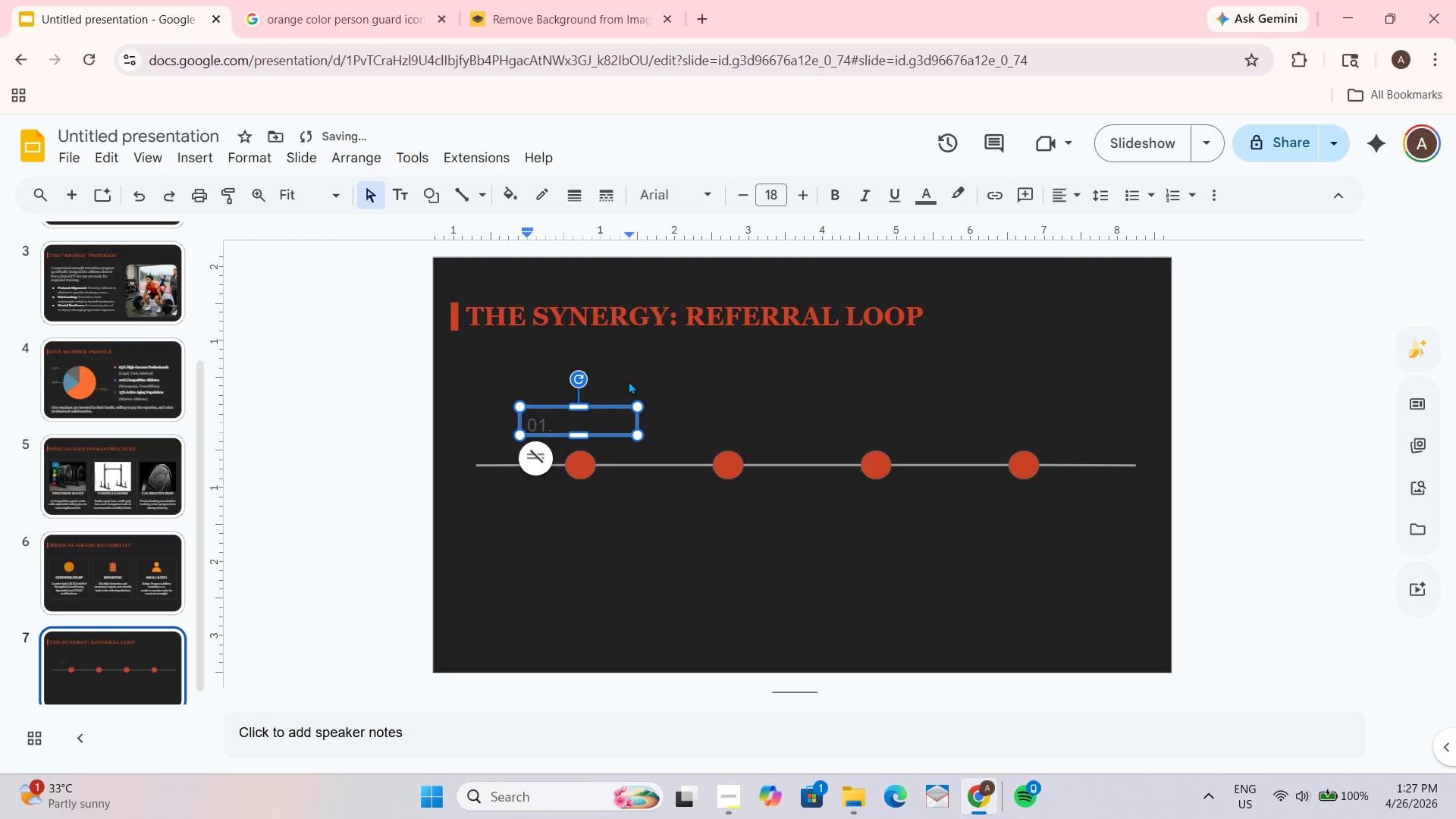 
type(Diagnoso)
key(Backspace)
type(is)
 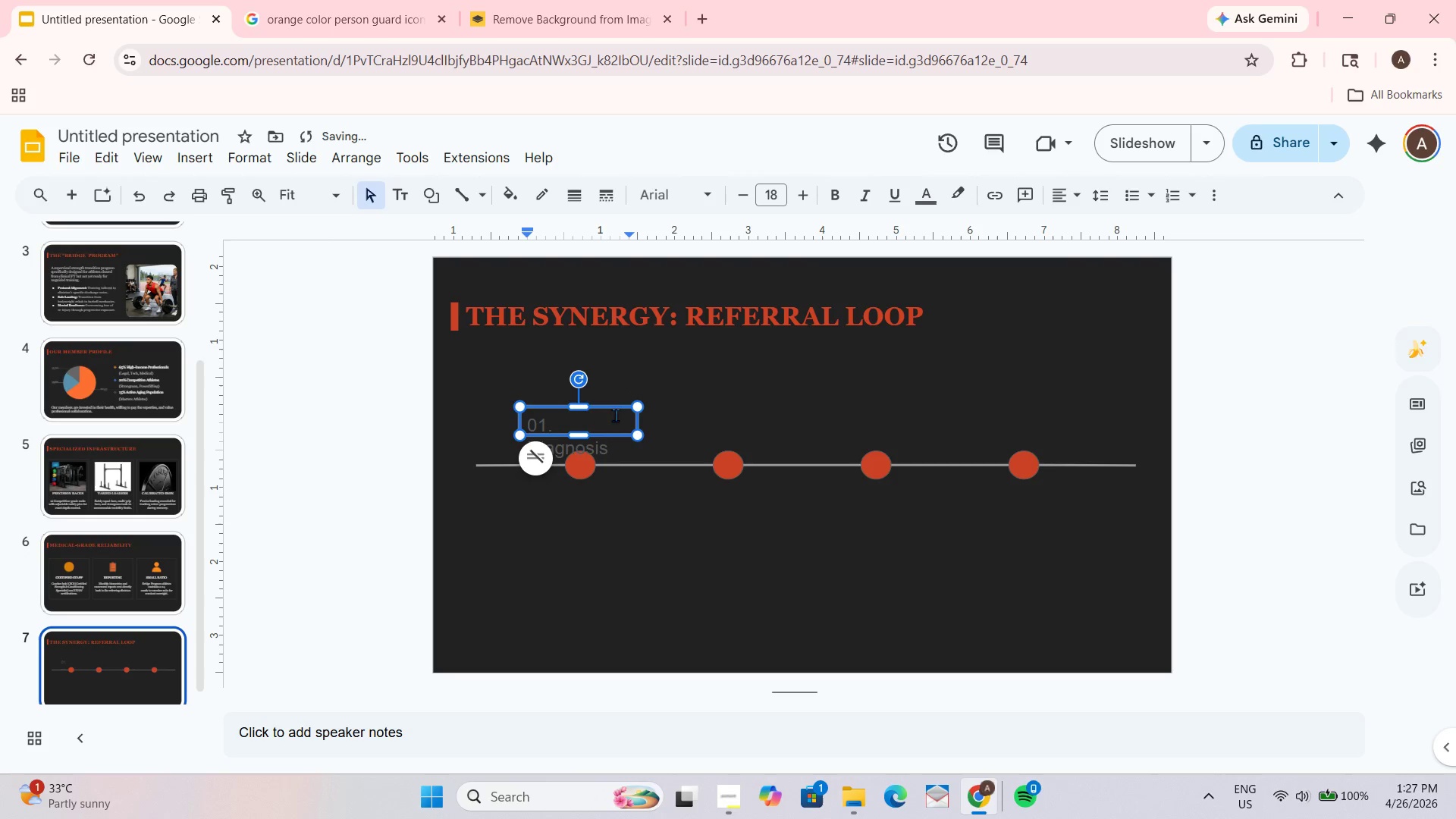 
left_click_drag(start_coordinate=[638, 419], to_coordinate=[650, 419])
 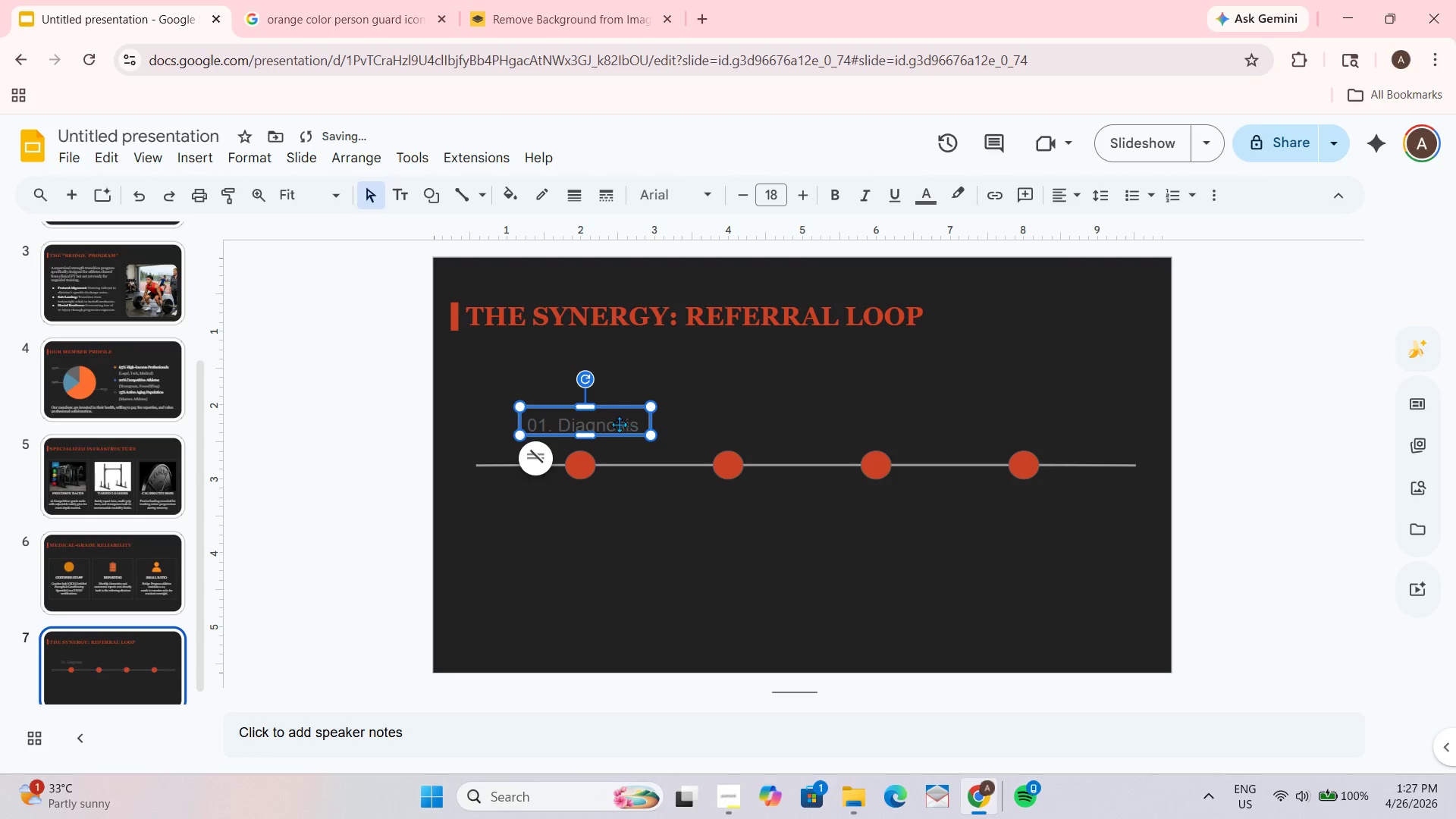 
left_click([611, 424])
 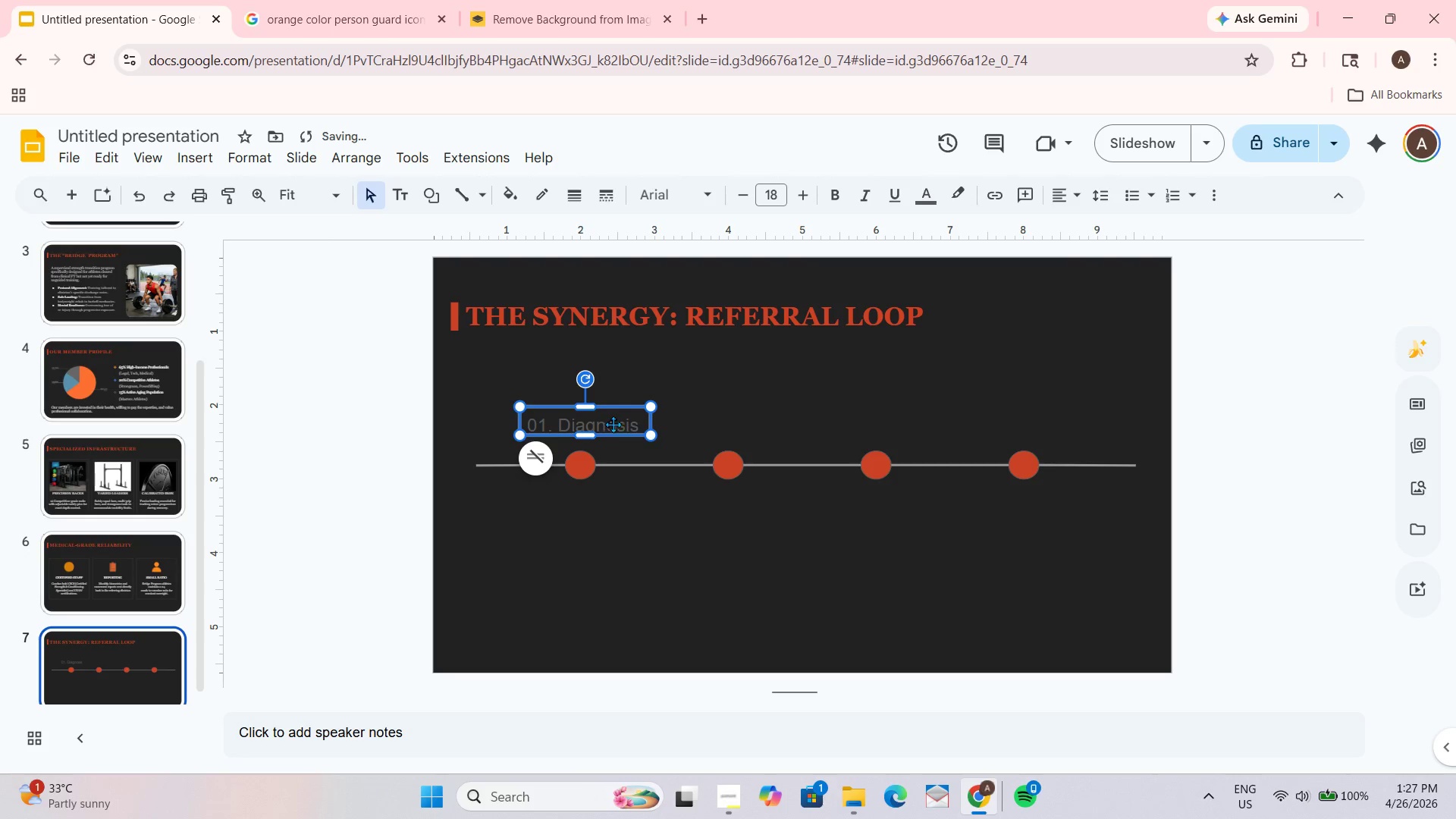 
hold_key(key=ControlLeft, duration=0.34)
 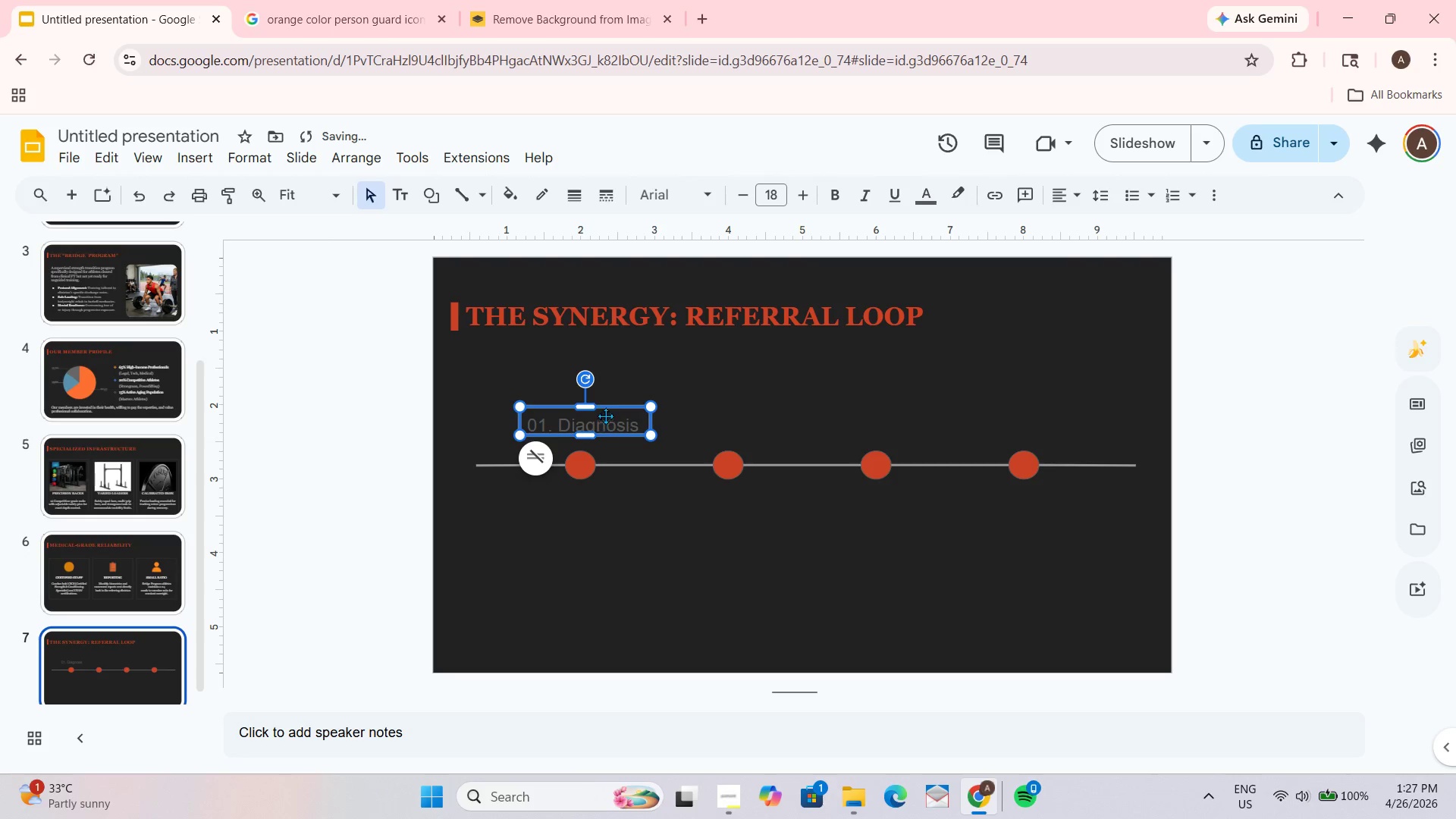 
left_click([605, 416])
 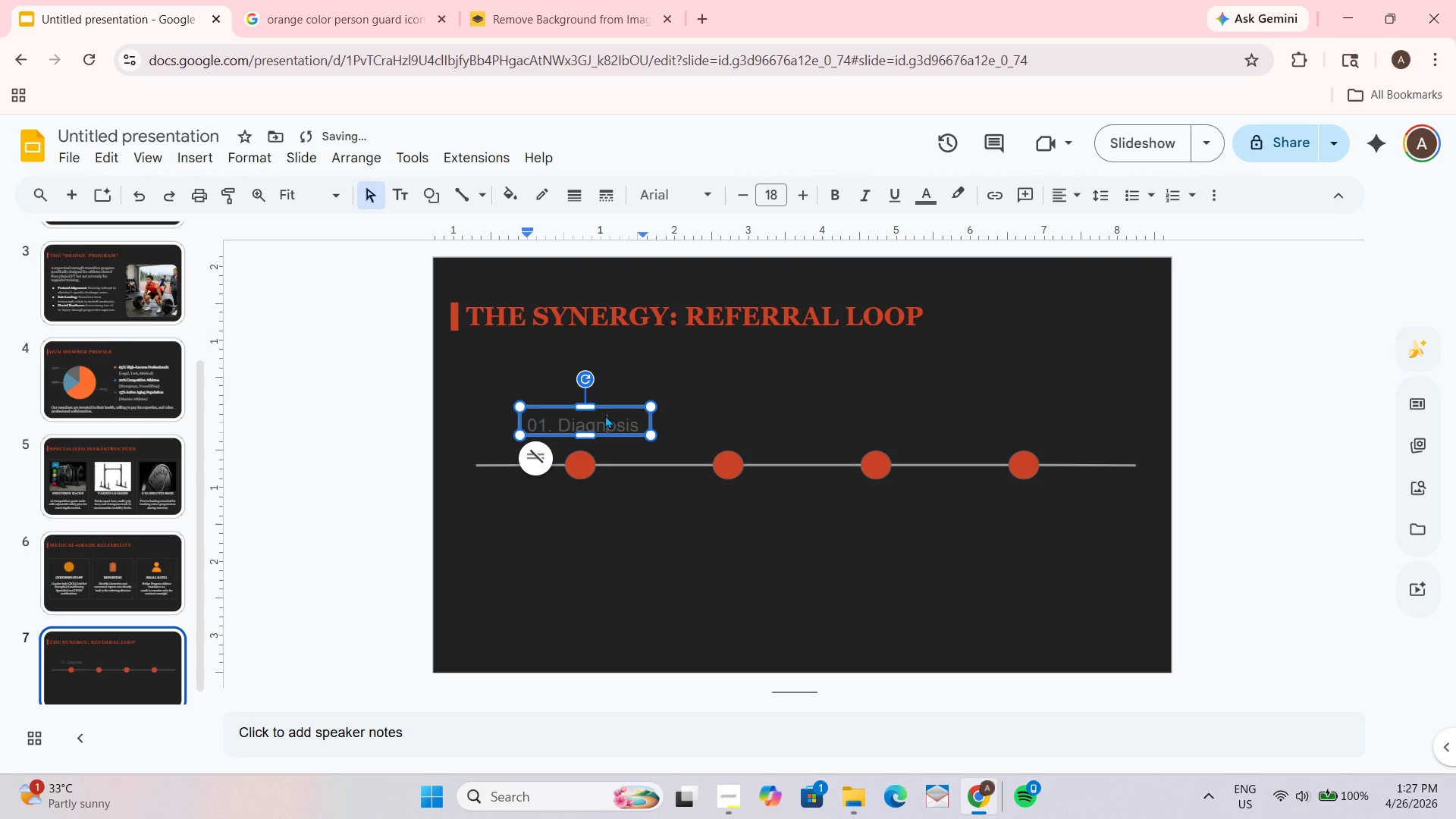 
key(Control+ControlLeft)
 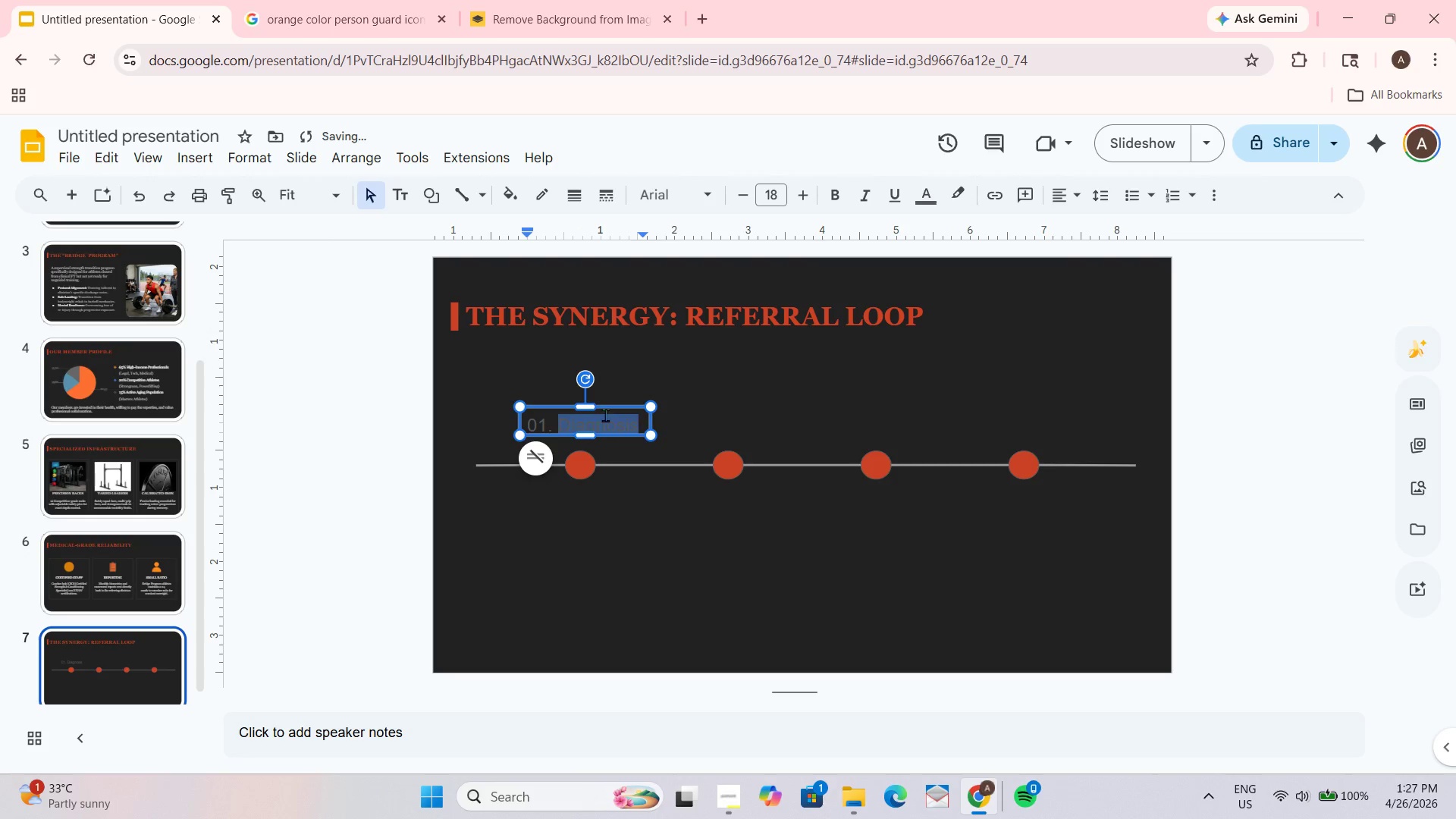 
key(Control+A)
 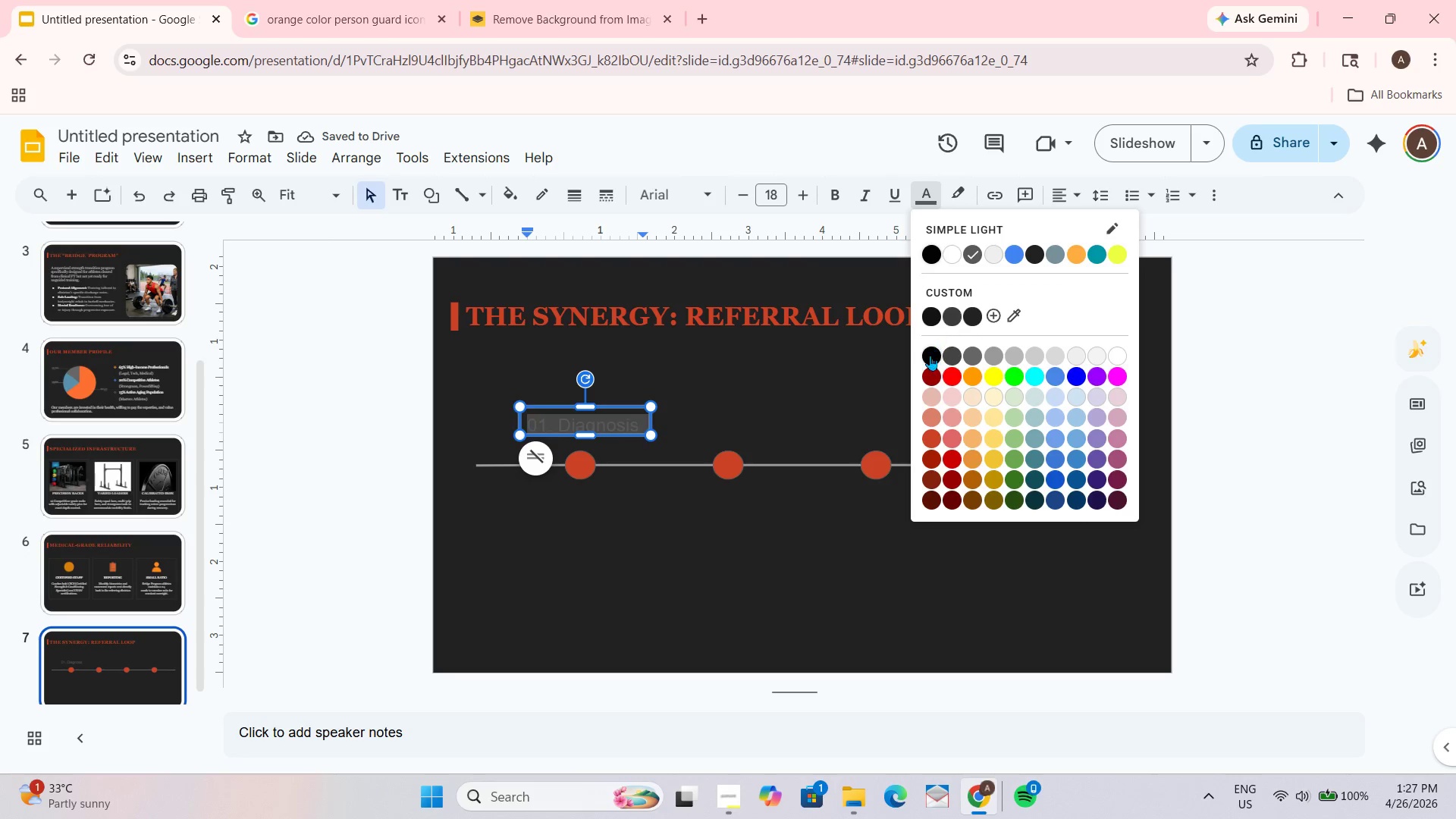 
left_click([929, 439])
 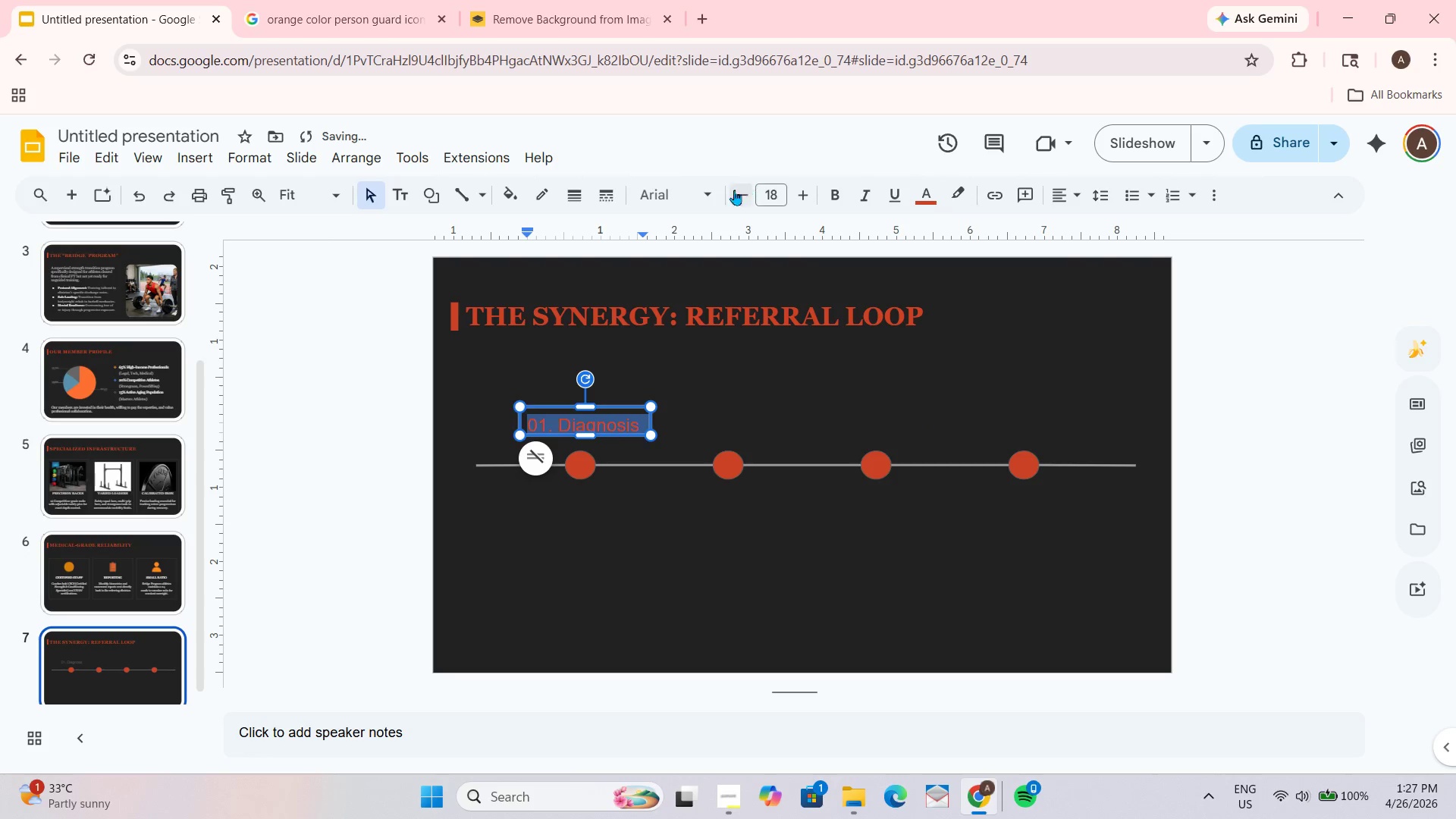 
left_click([712, 195])
 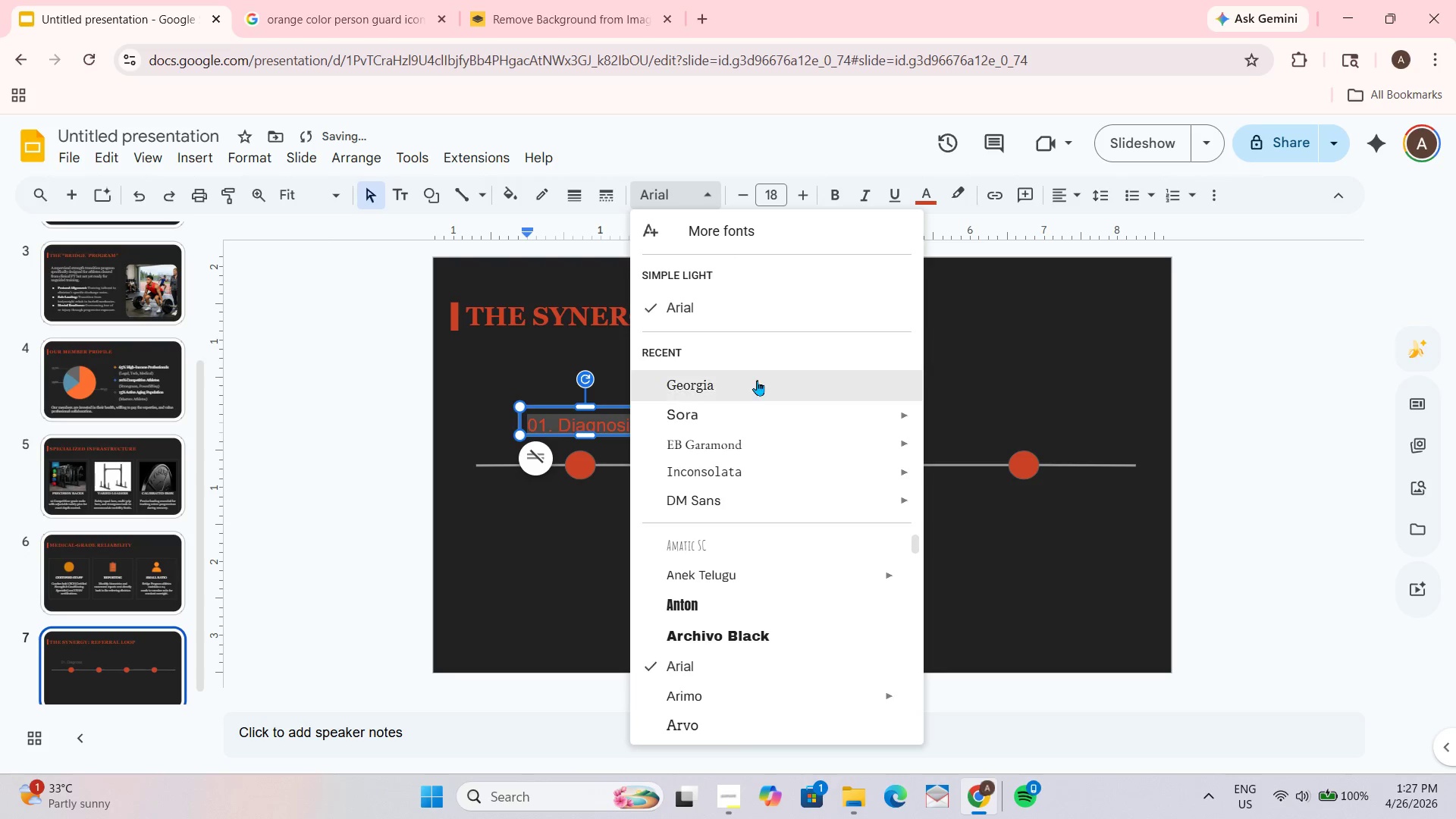 
left_click([748, 385])
 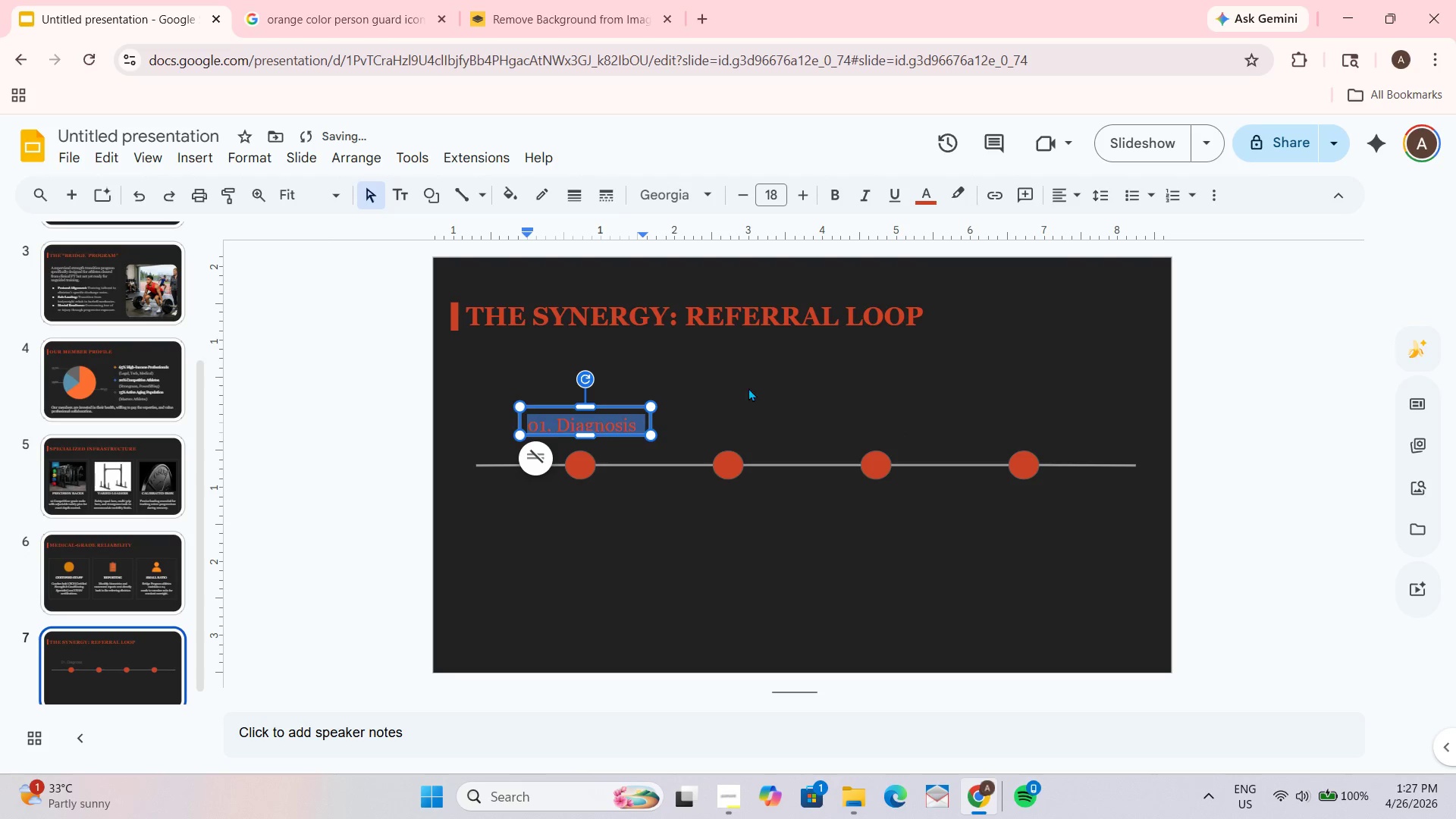 
left_click([745, 391])
 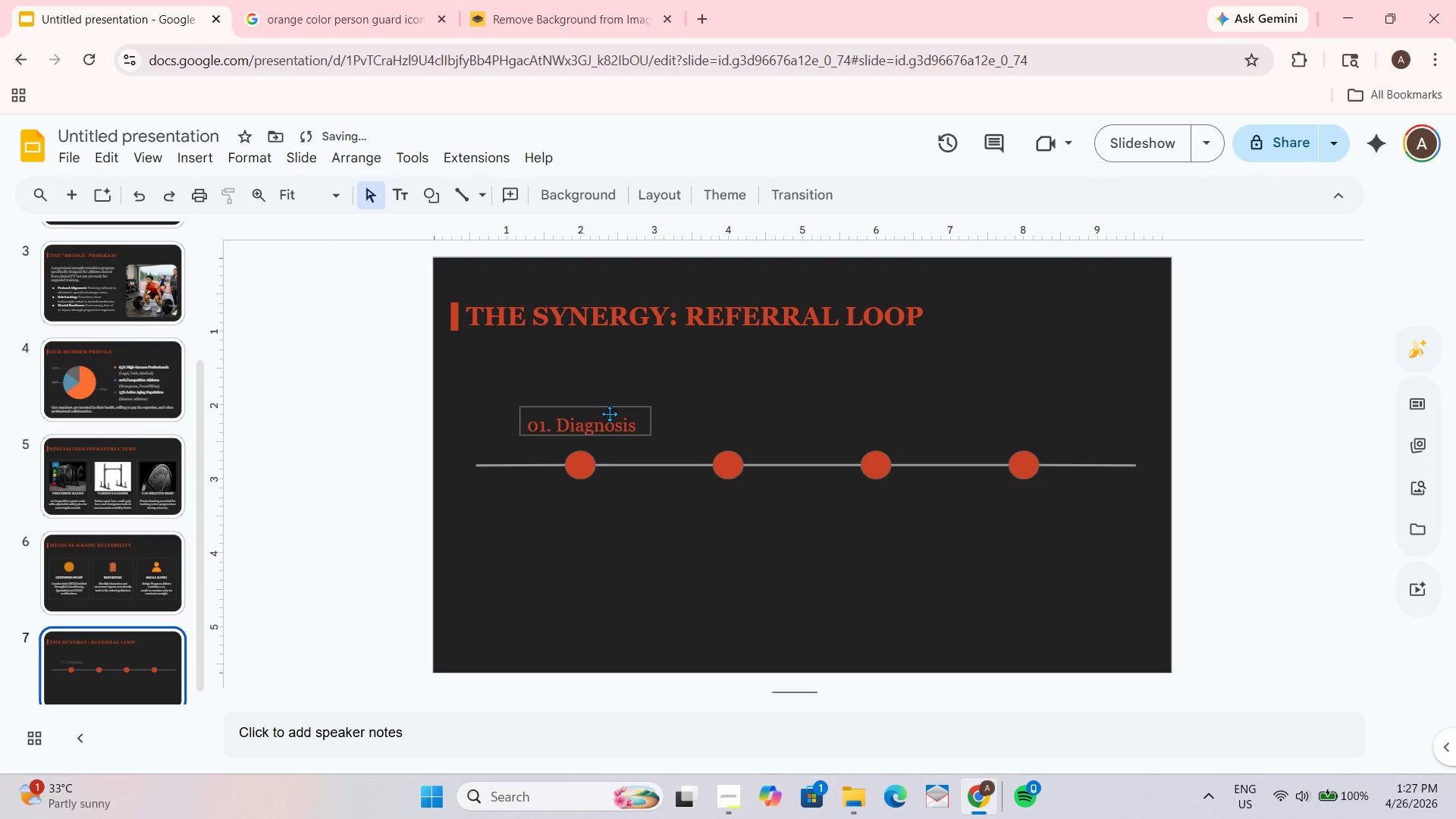 
left_click_drag(start_coordinate=[613, 410], to_coordinate=[607, 420])
 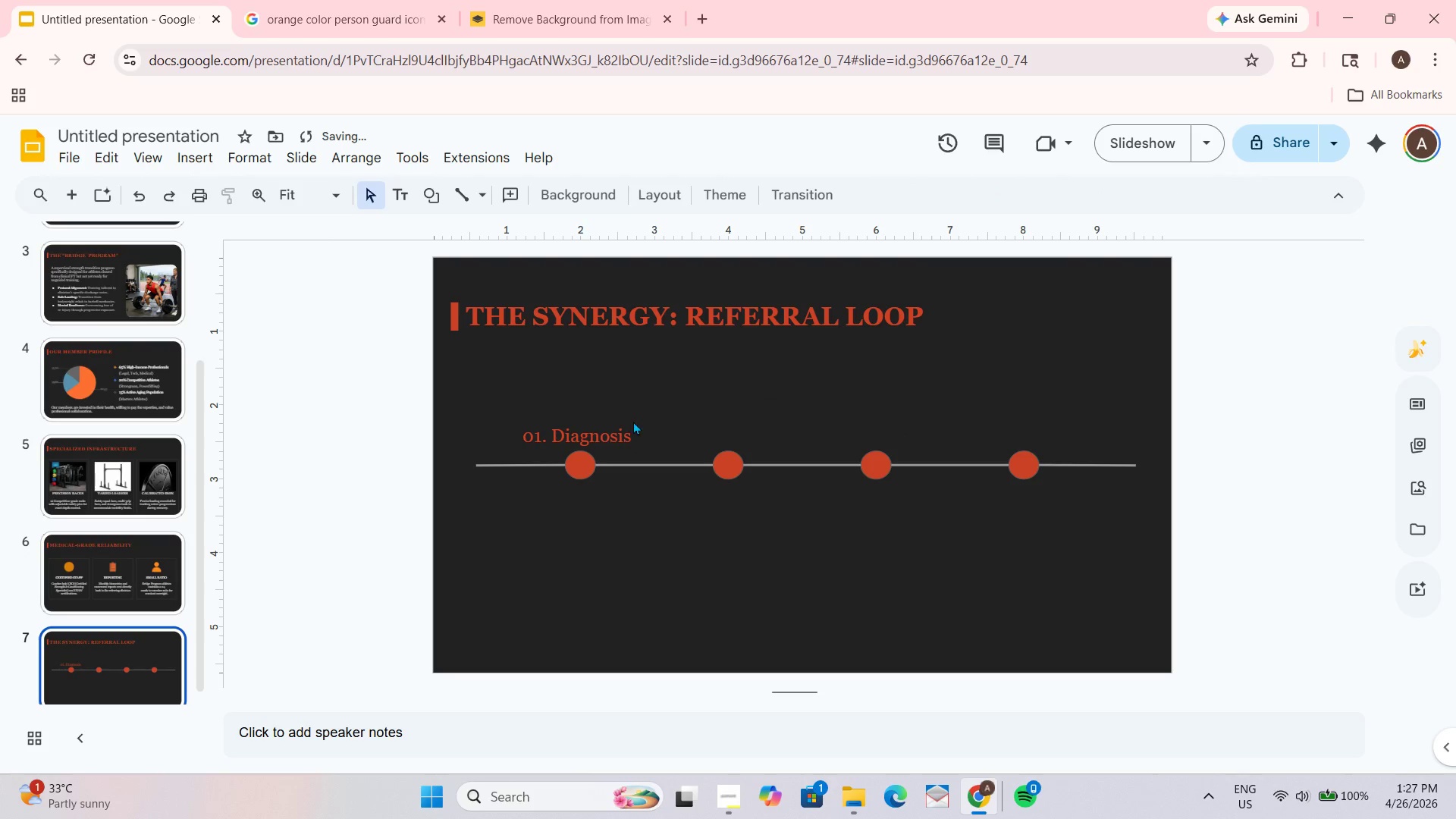 
left_click_drag(start_coordinate=[617, 422], to_coordinate=[617, 426])
 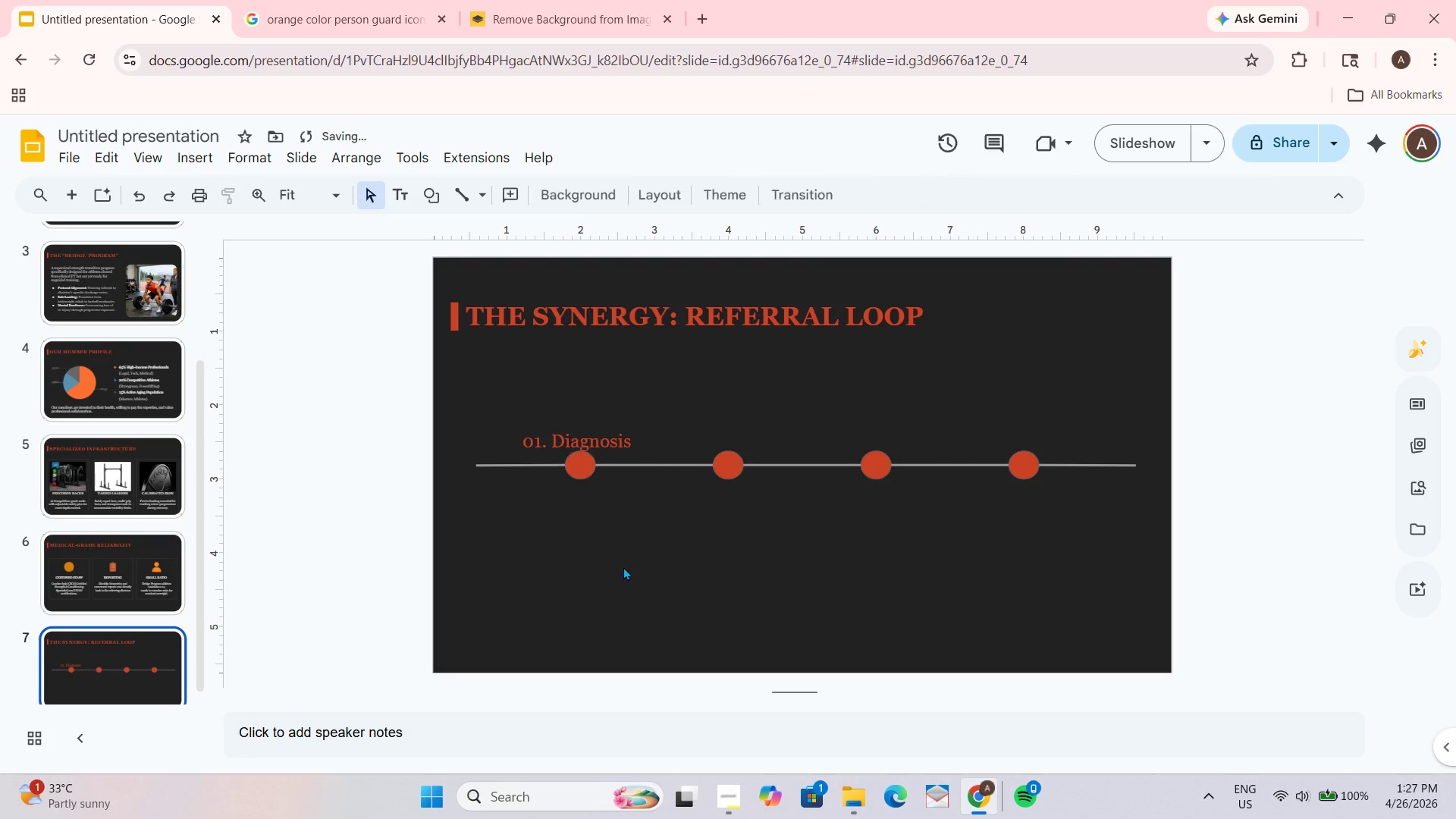 
left_click([616, 436])
 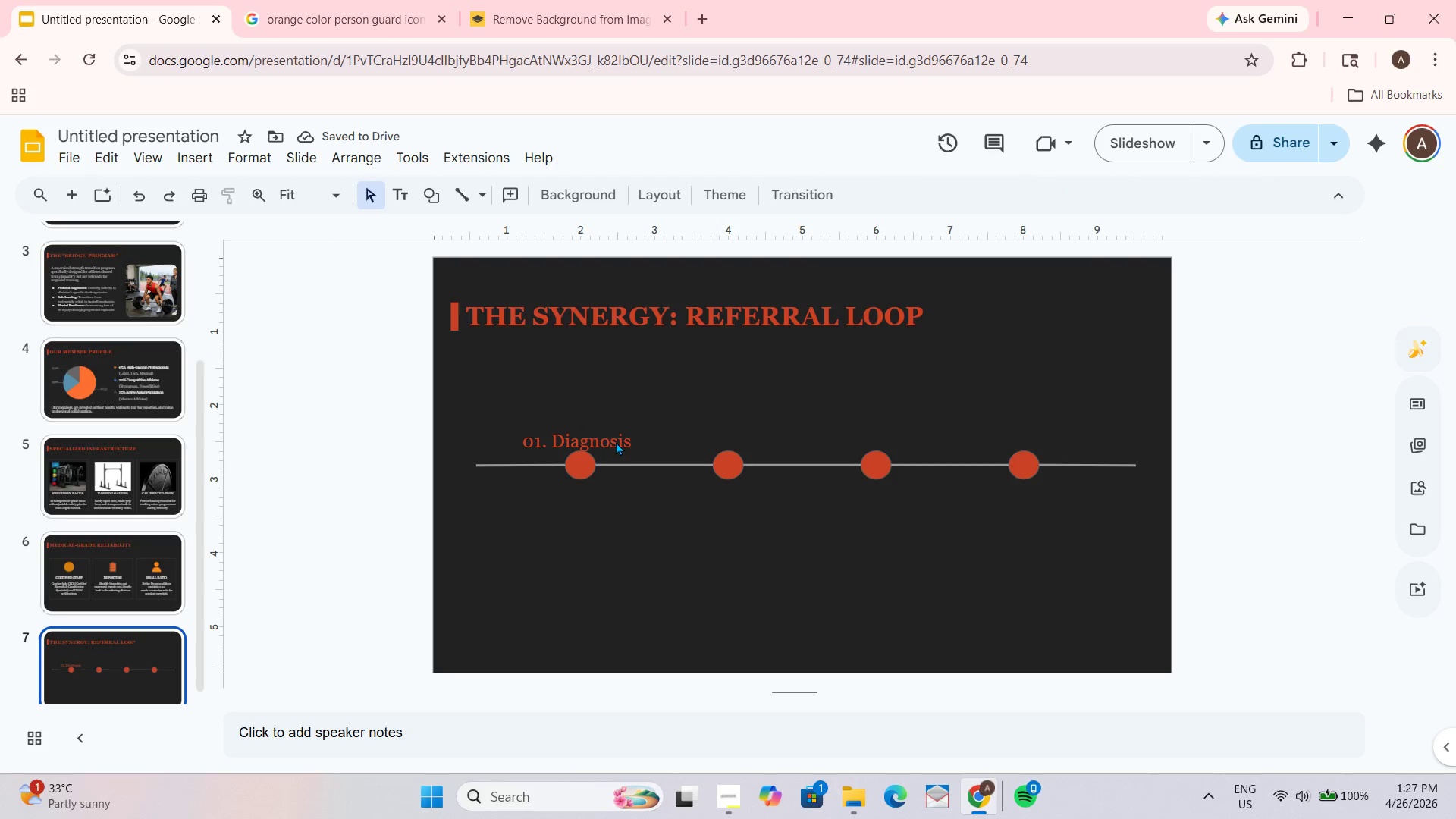 
left_click_drag(start_coordinate=[607, 423], to_coordinate=[613, 416])
 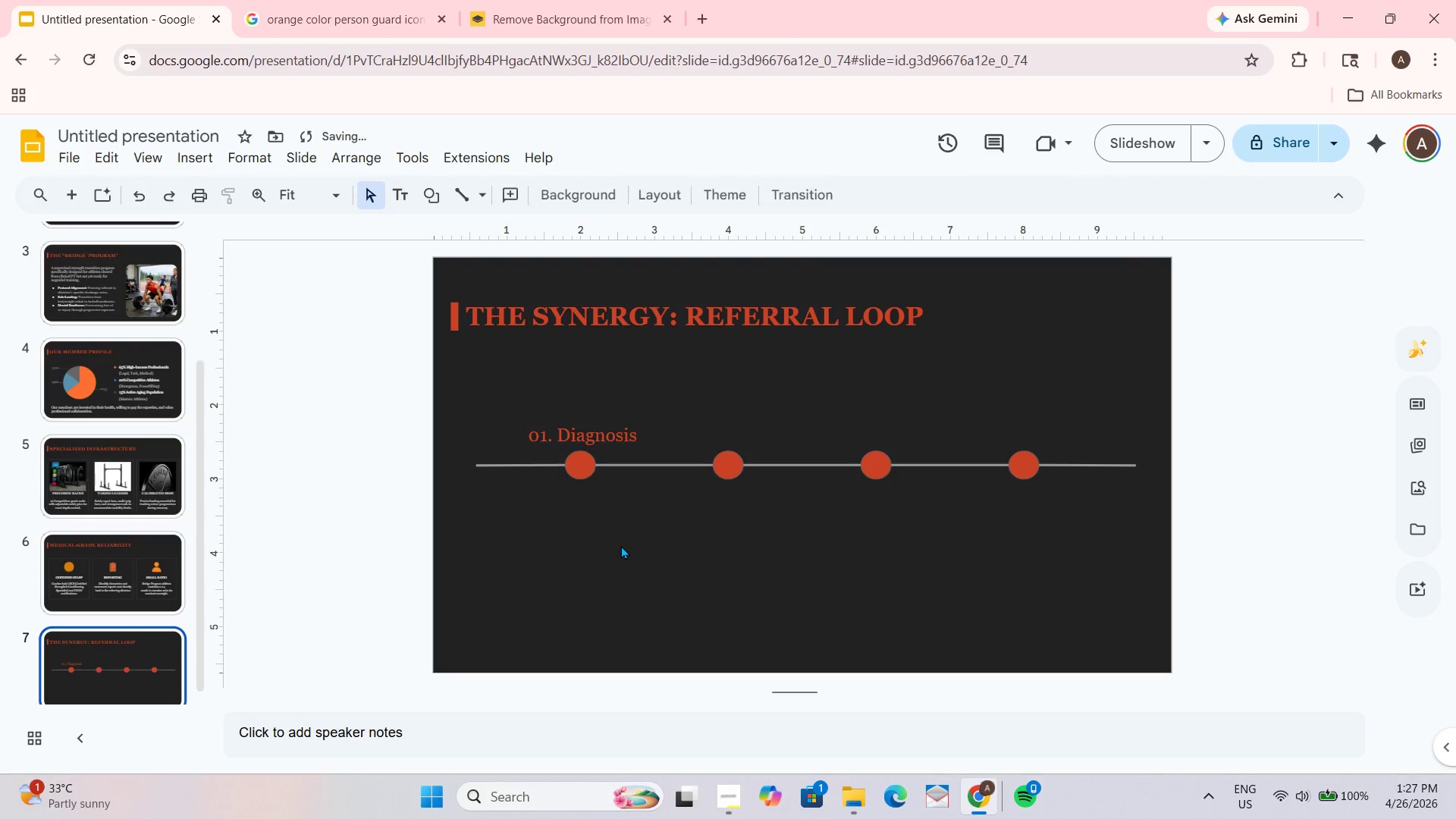 
left_click([621, 545])
 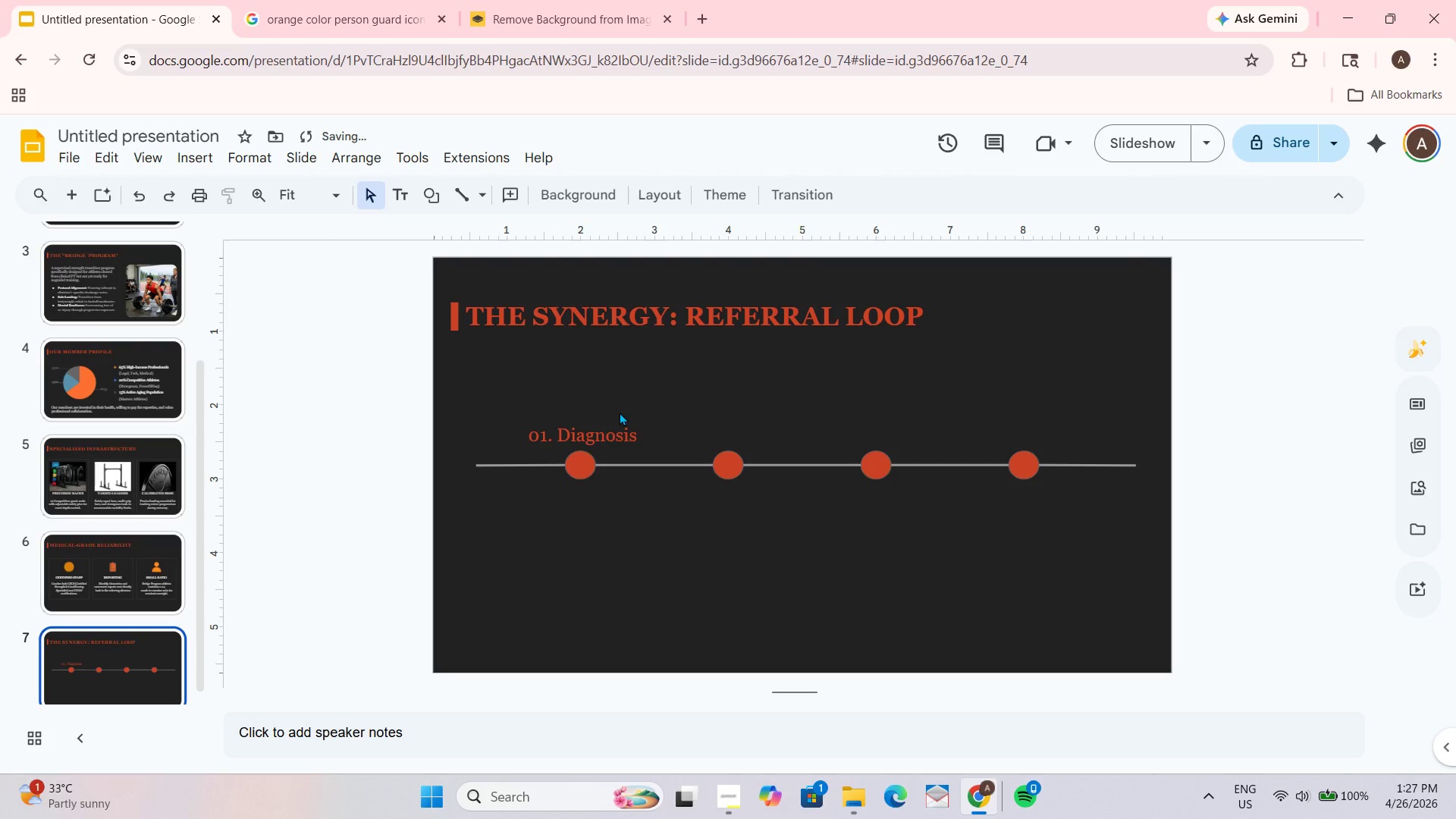 
left_click([603, 444])
 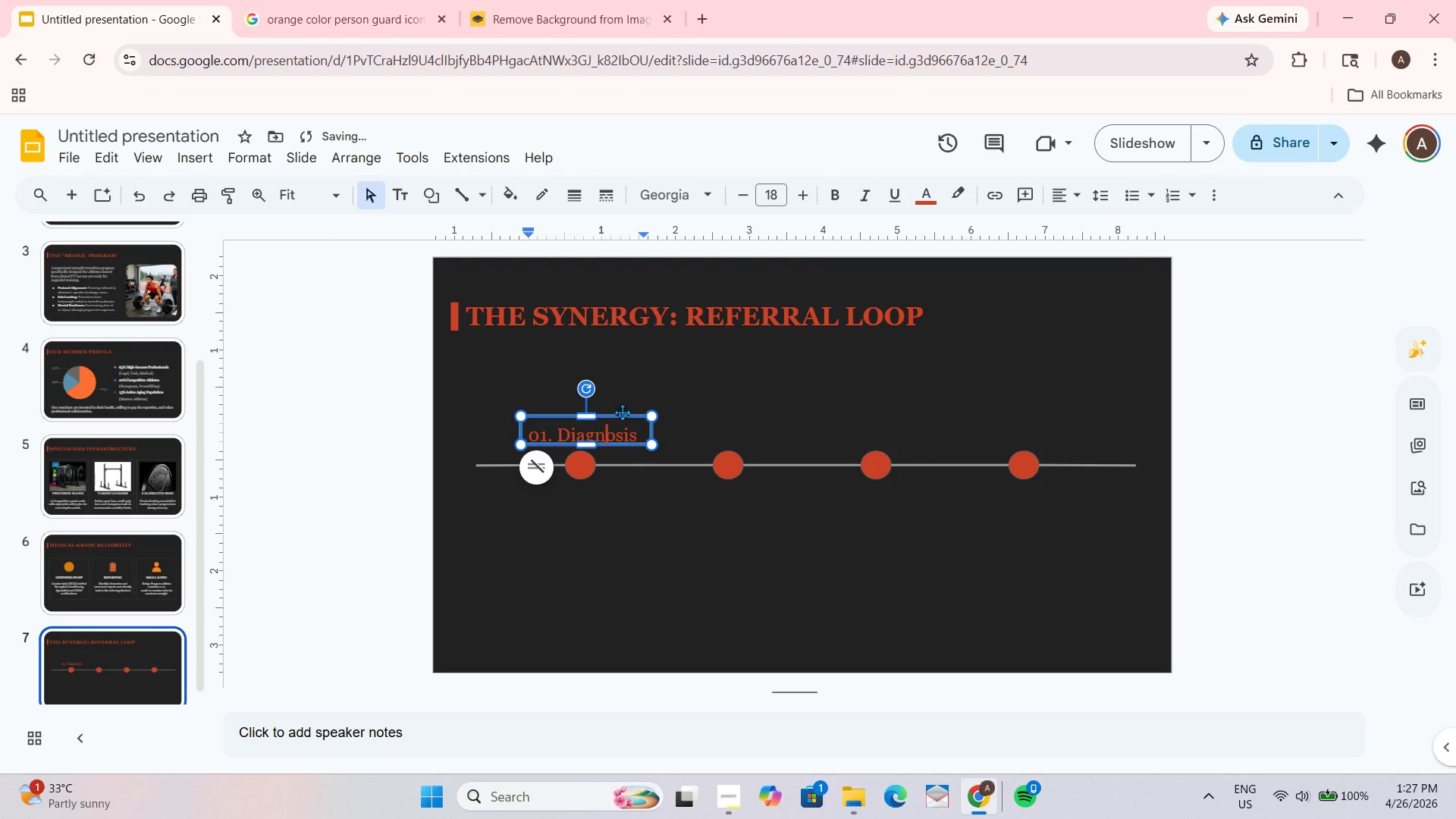 
left_click_drag(start_coordinate=[623, 412], to_coordinate=[615, 419])
 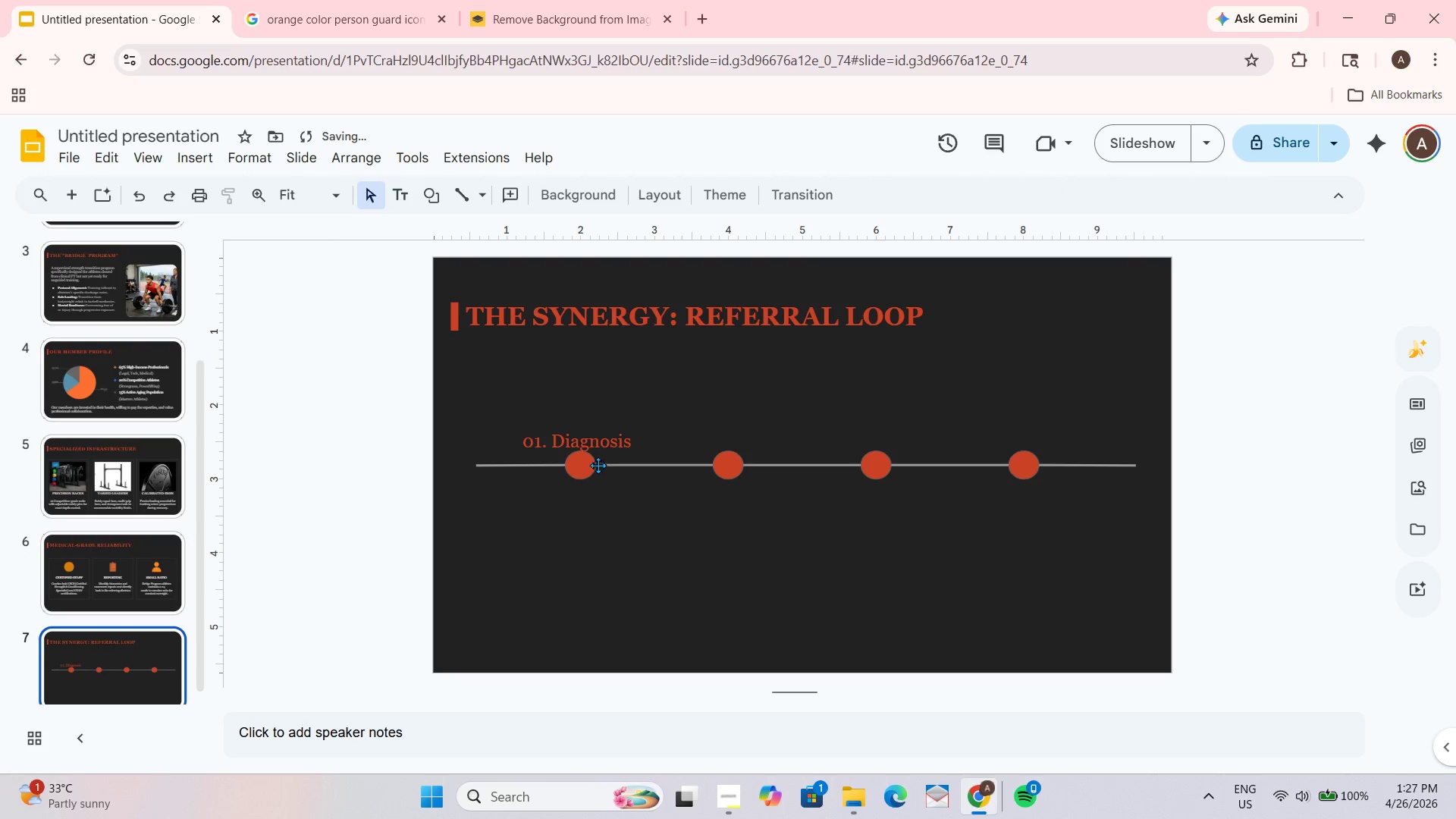 
left_click([605, 432])
 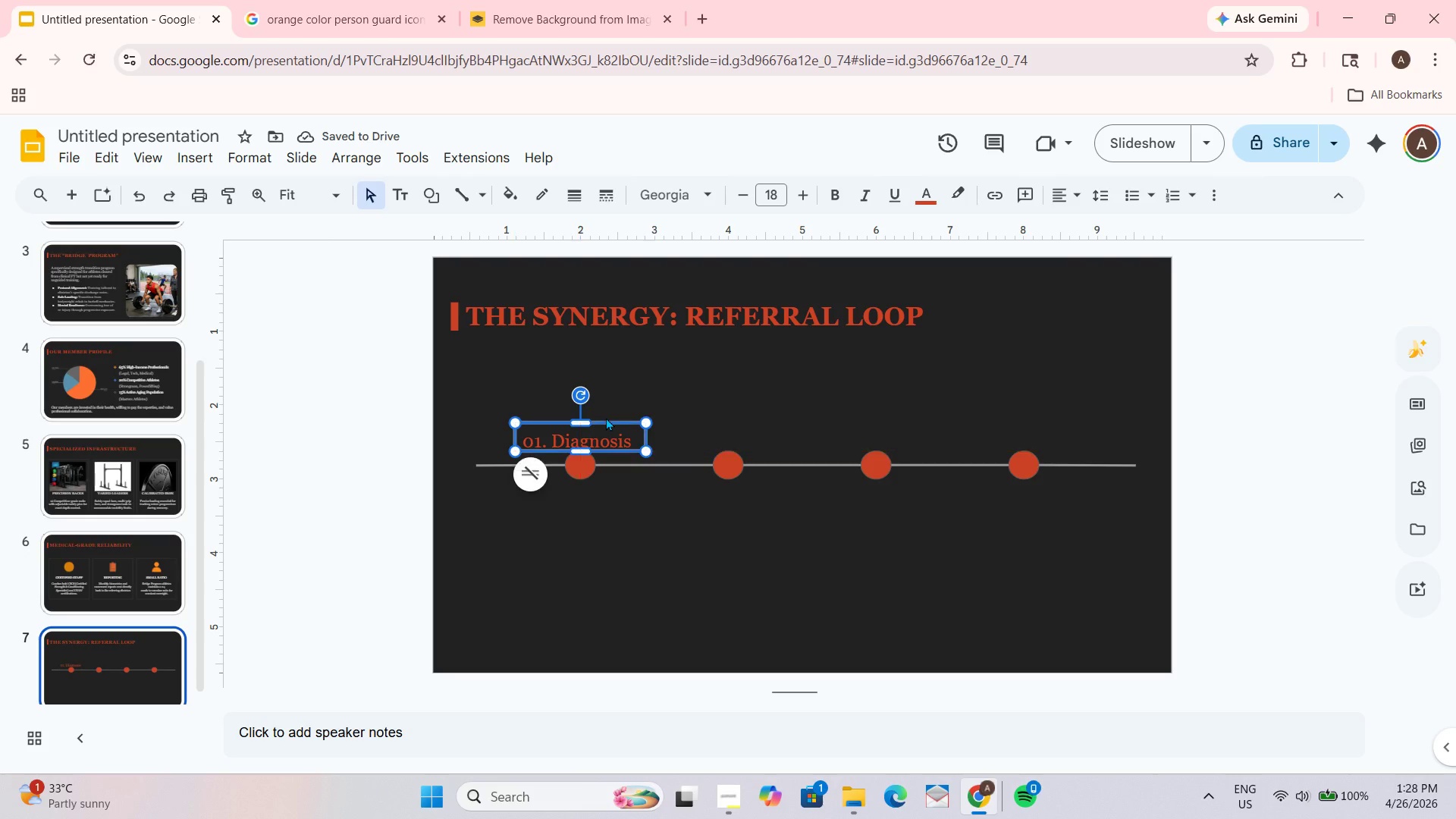 
left_click_drag(start_coordinate=[606, 423], to_coordinate=[607, 417])
 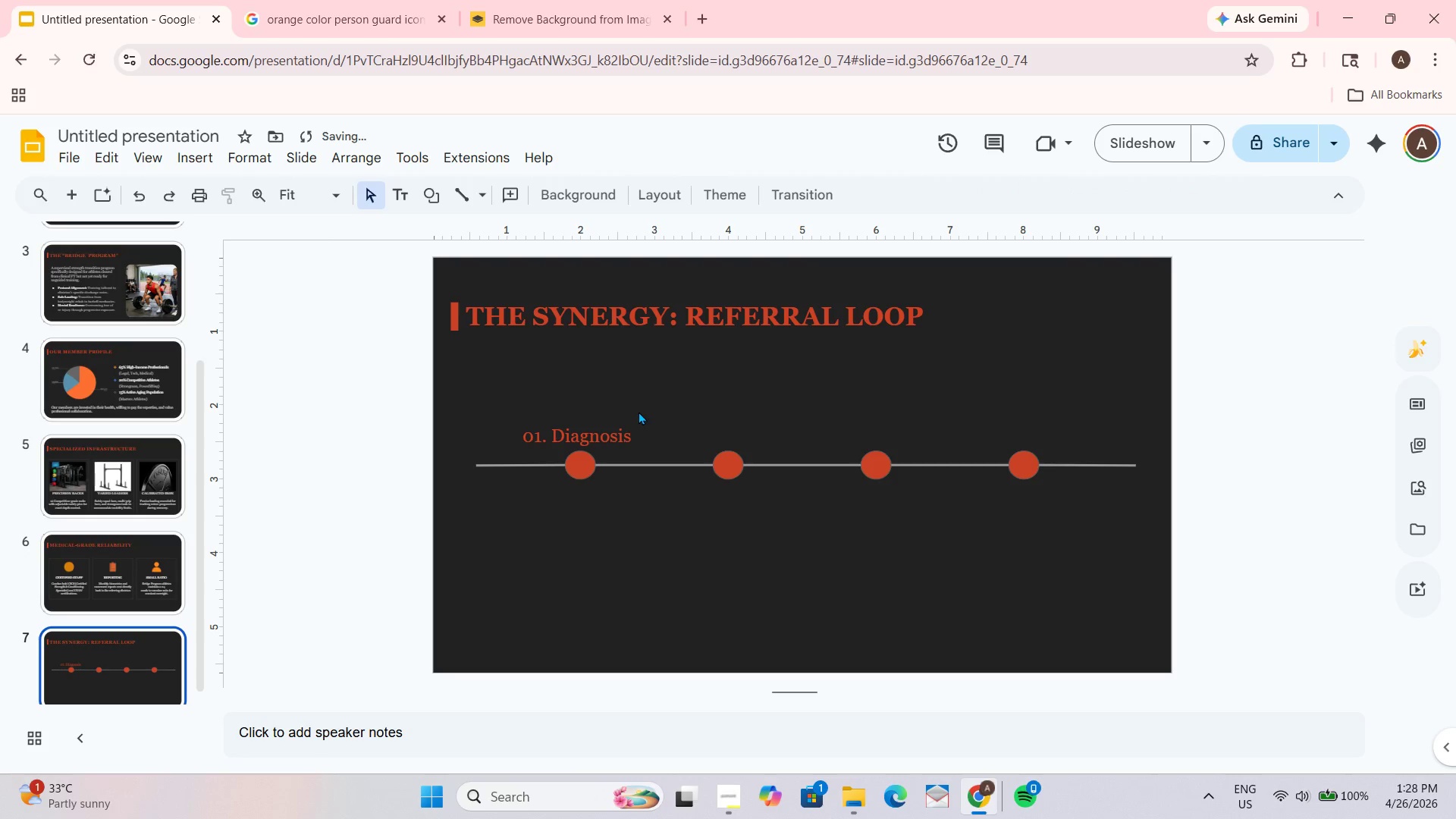 
key(Control+ControlLeft)
 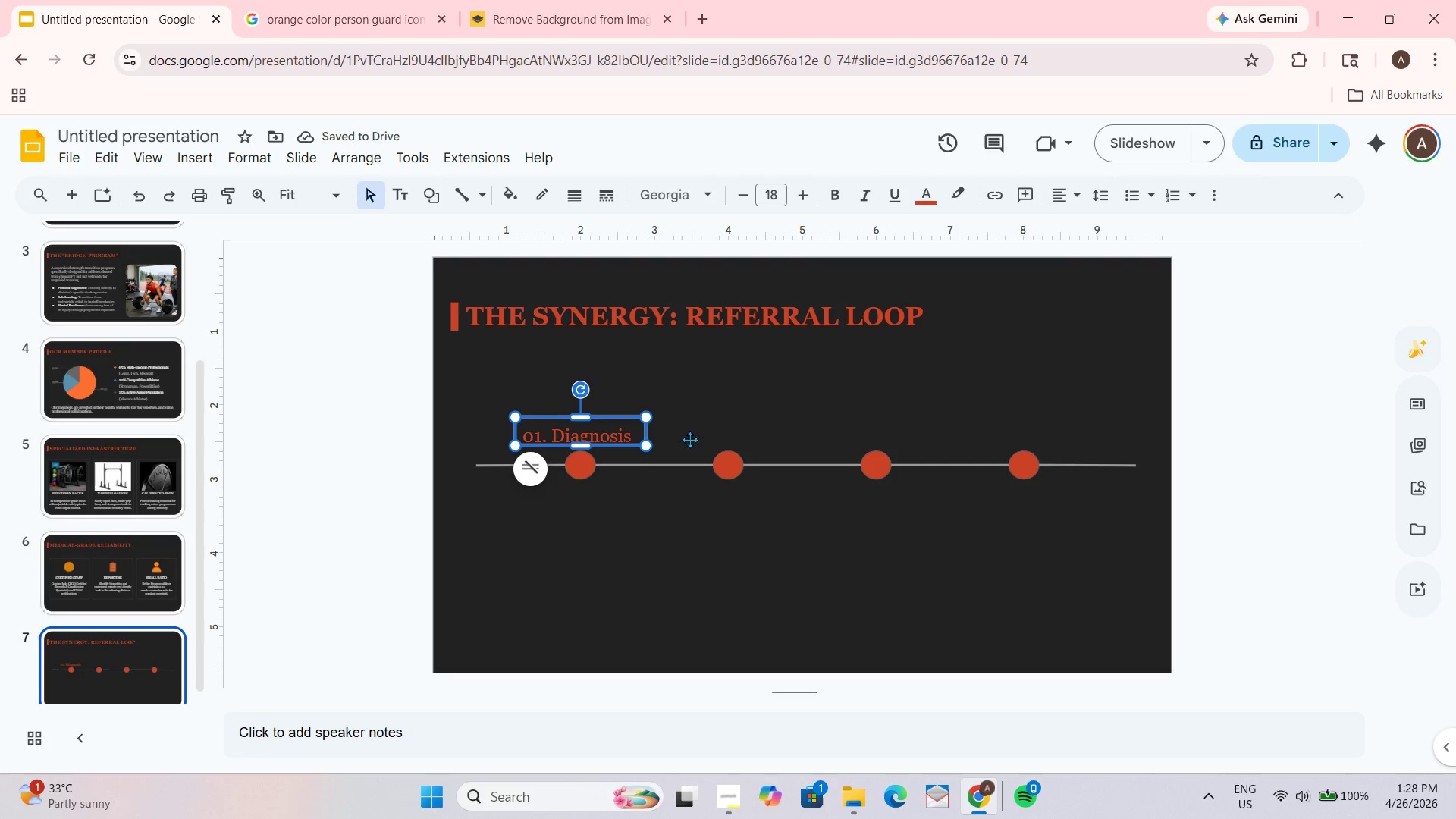 
key(Control+D)
 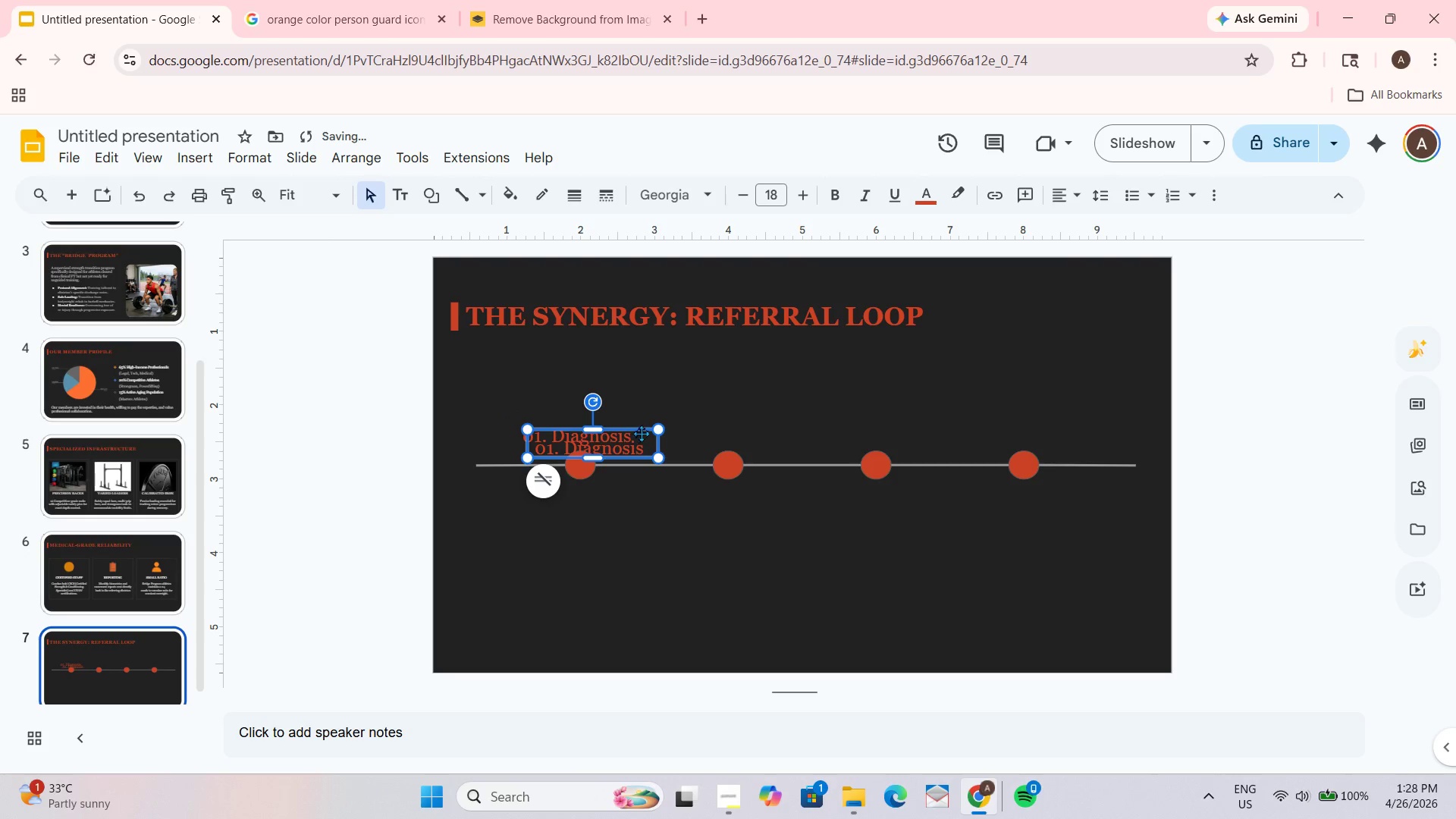 
left_click_drag(start_coordinate=[641, 433], to_coordinate=[780, 419])
 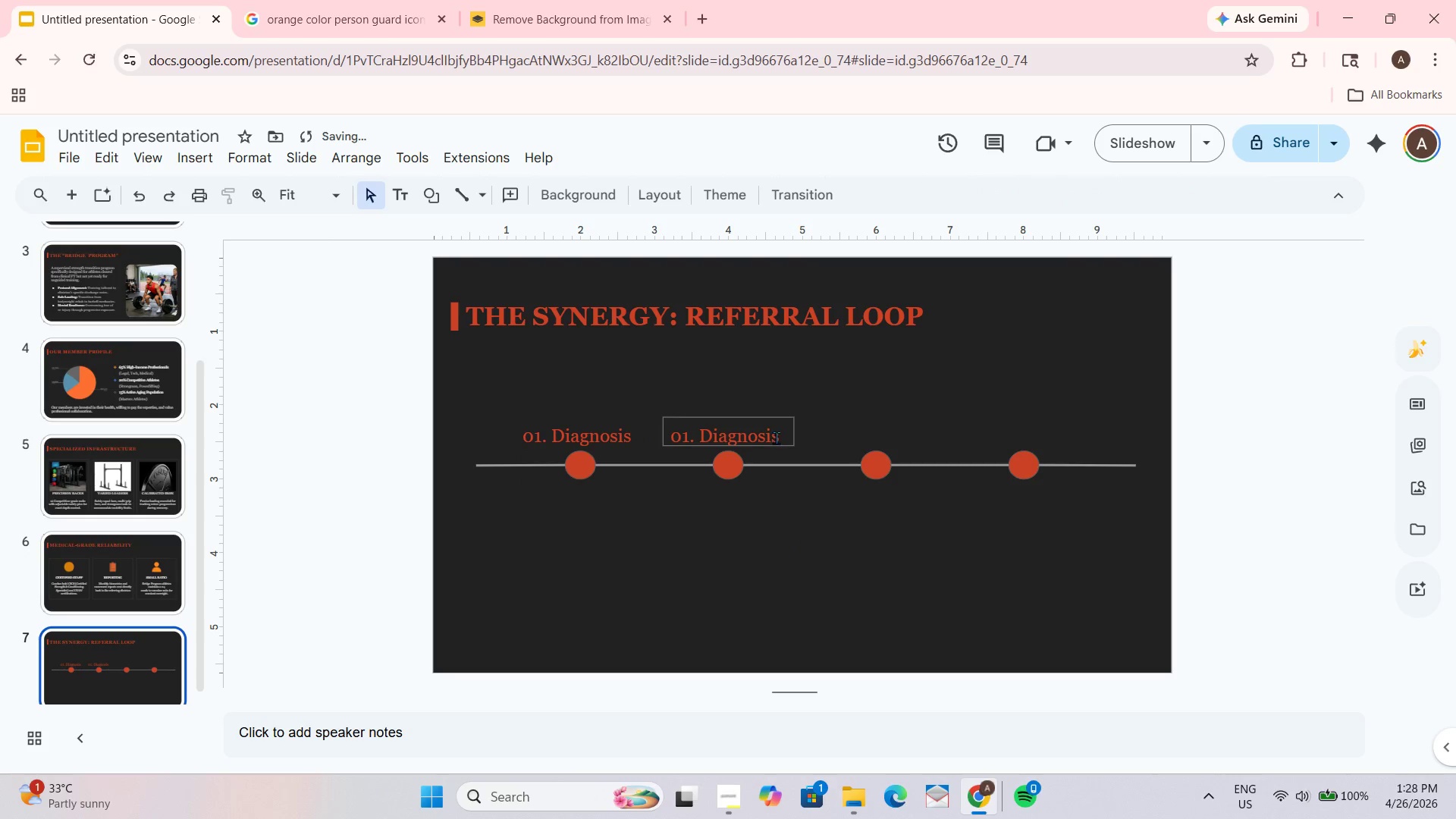 
left_click_drag(start_coordinate=[768, 415], to_coordinate=[768, 422])
 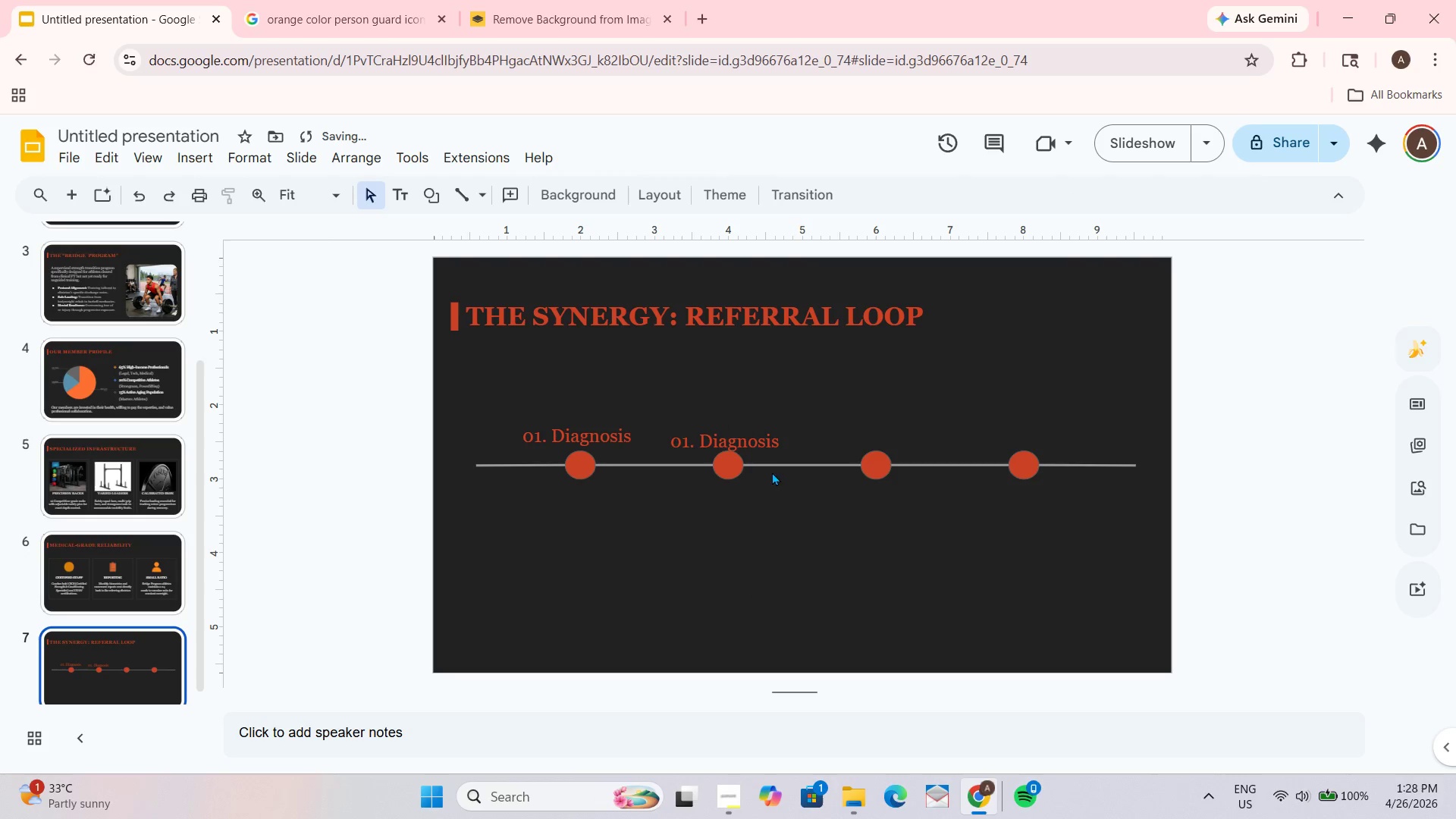 
left_click([764, 441])
 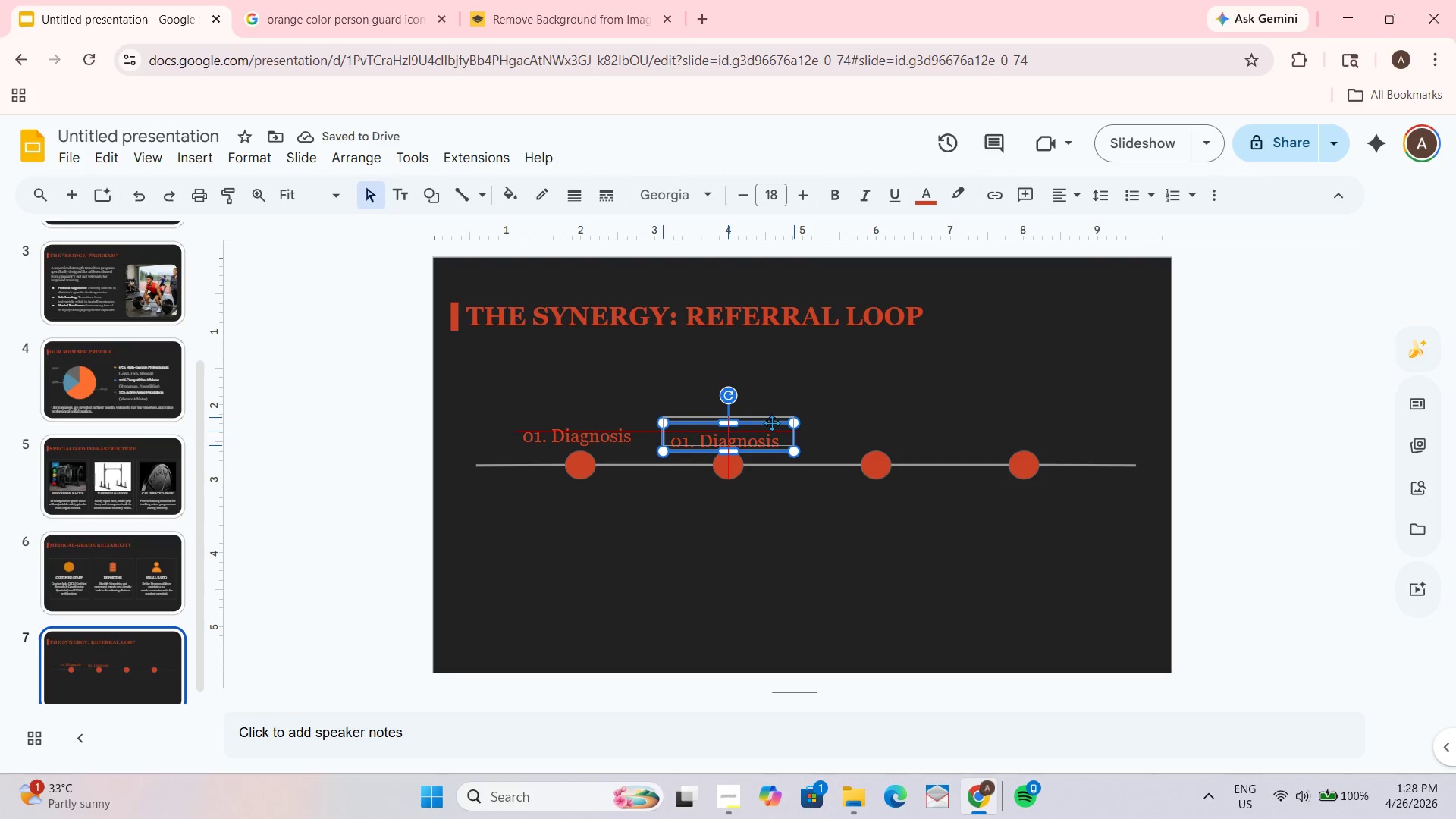 
left_click([792, 653])
 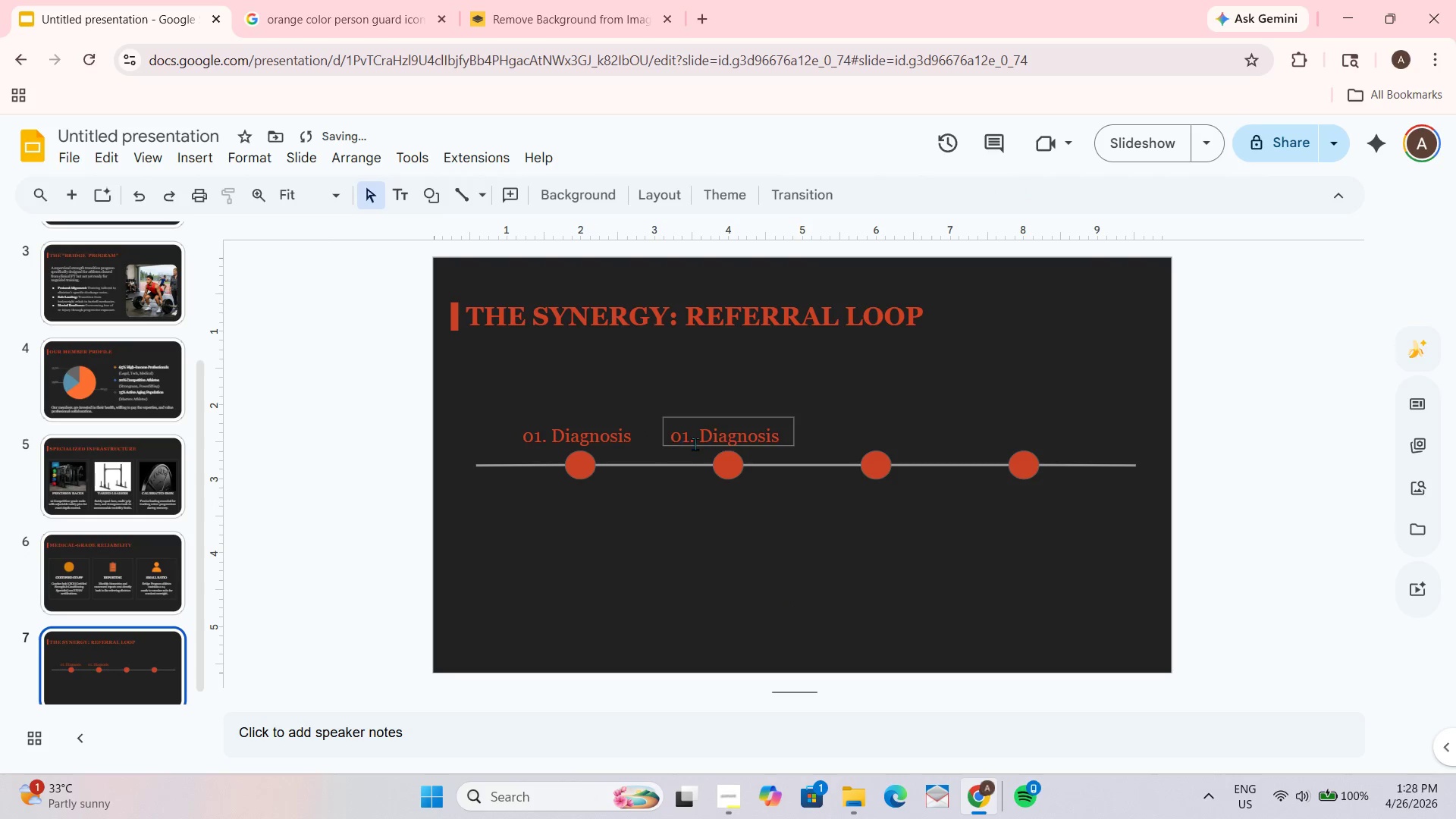 
left_click([685, 437])
 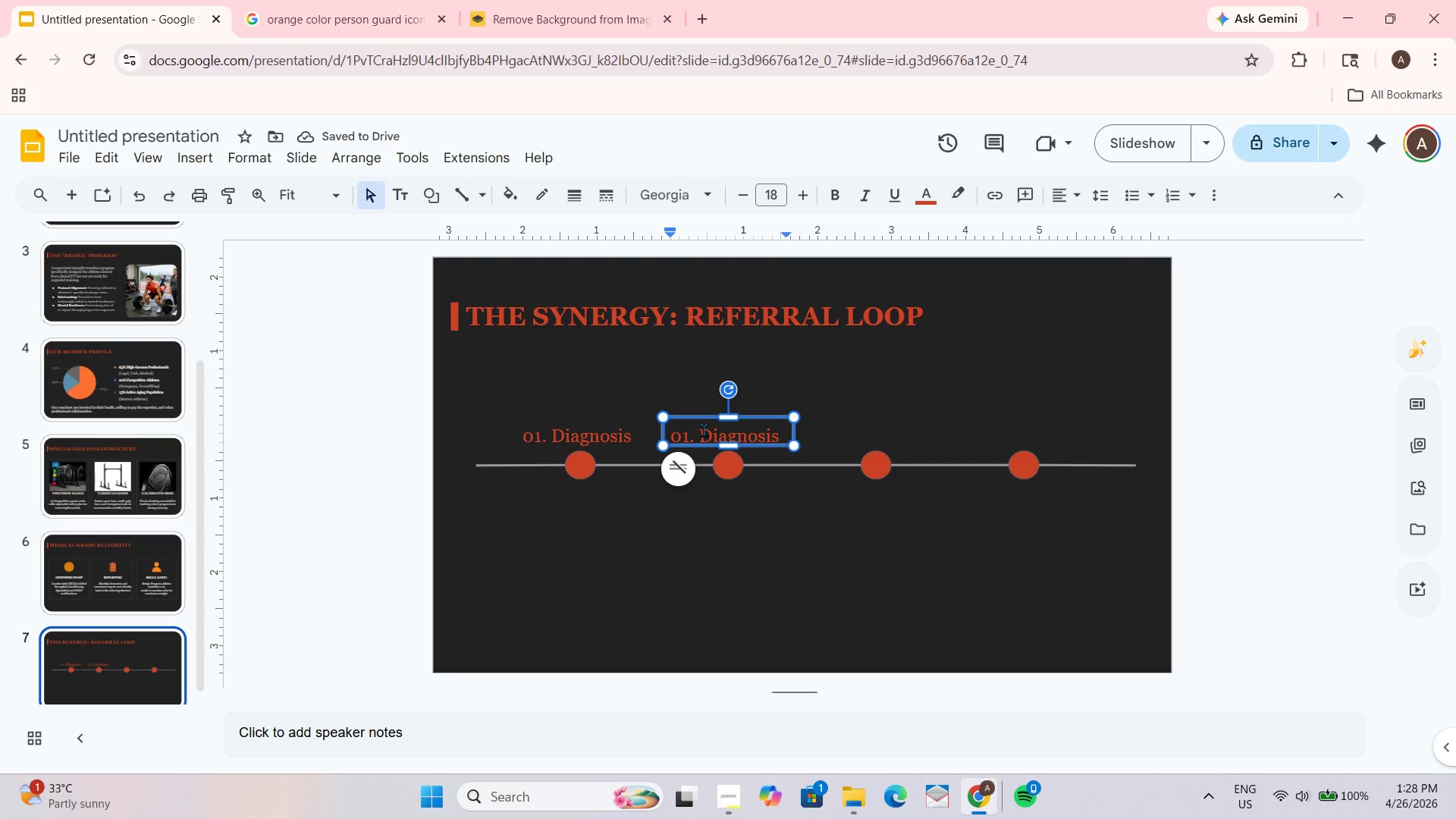 
key(Backspace)
 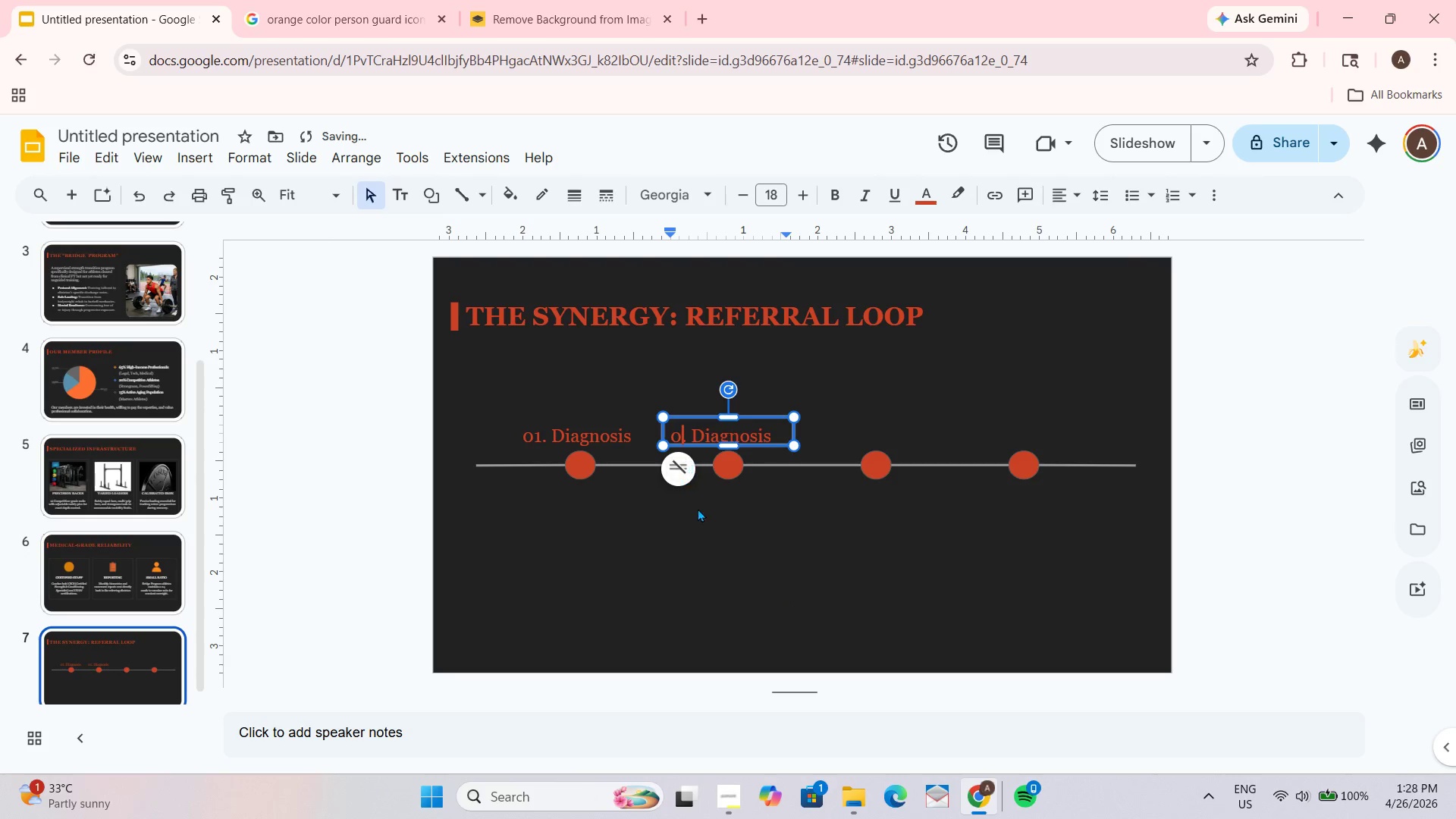 
key(Numpad2)
 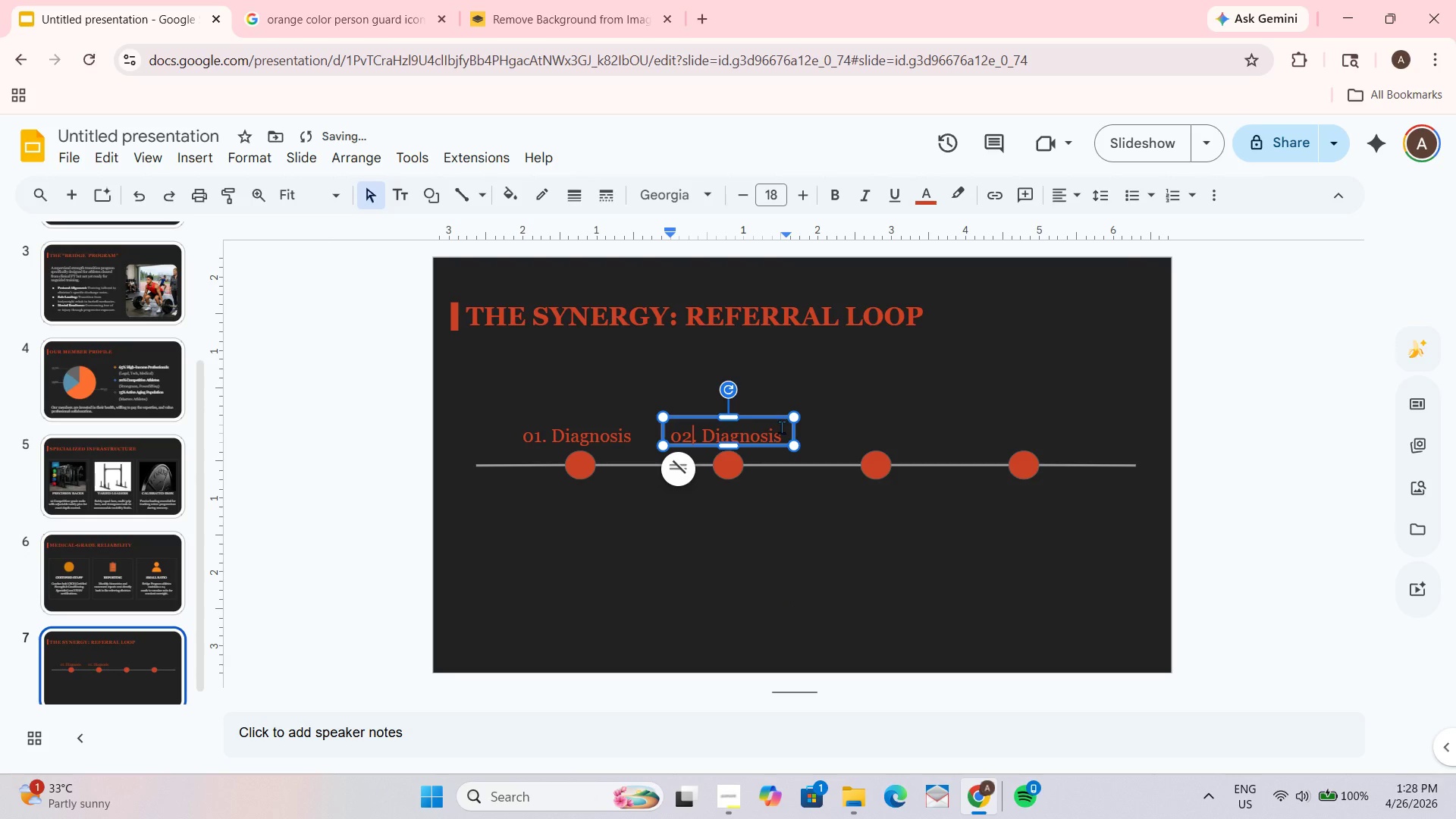 
left_click_drag(start_coordinate=[781, 433], to_coordinate=[704, 438])
 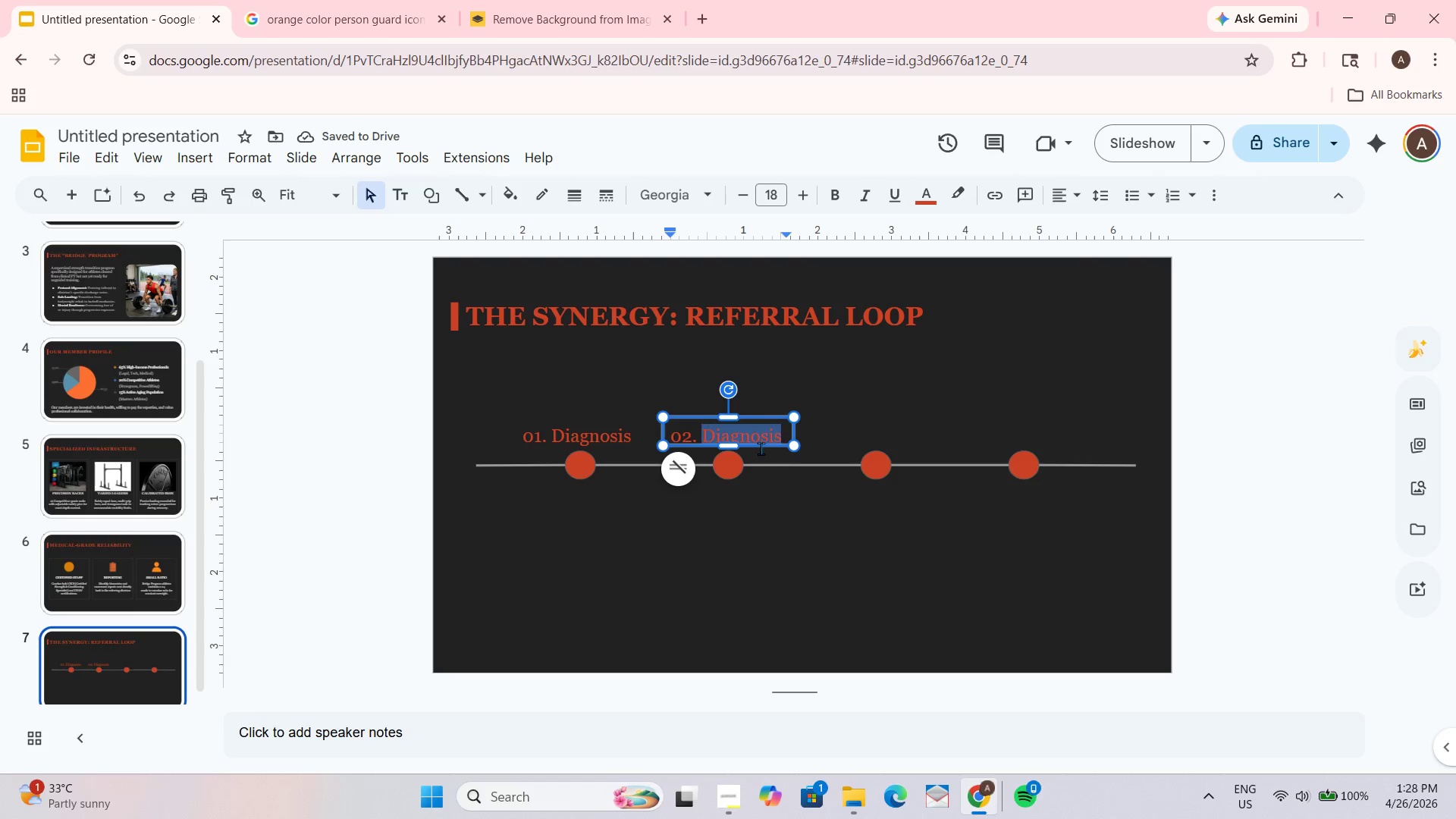 
type(Transition)
 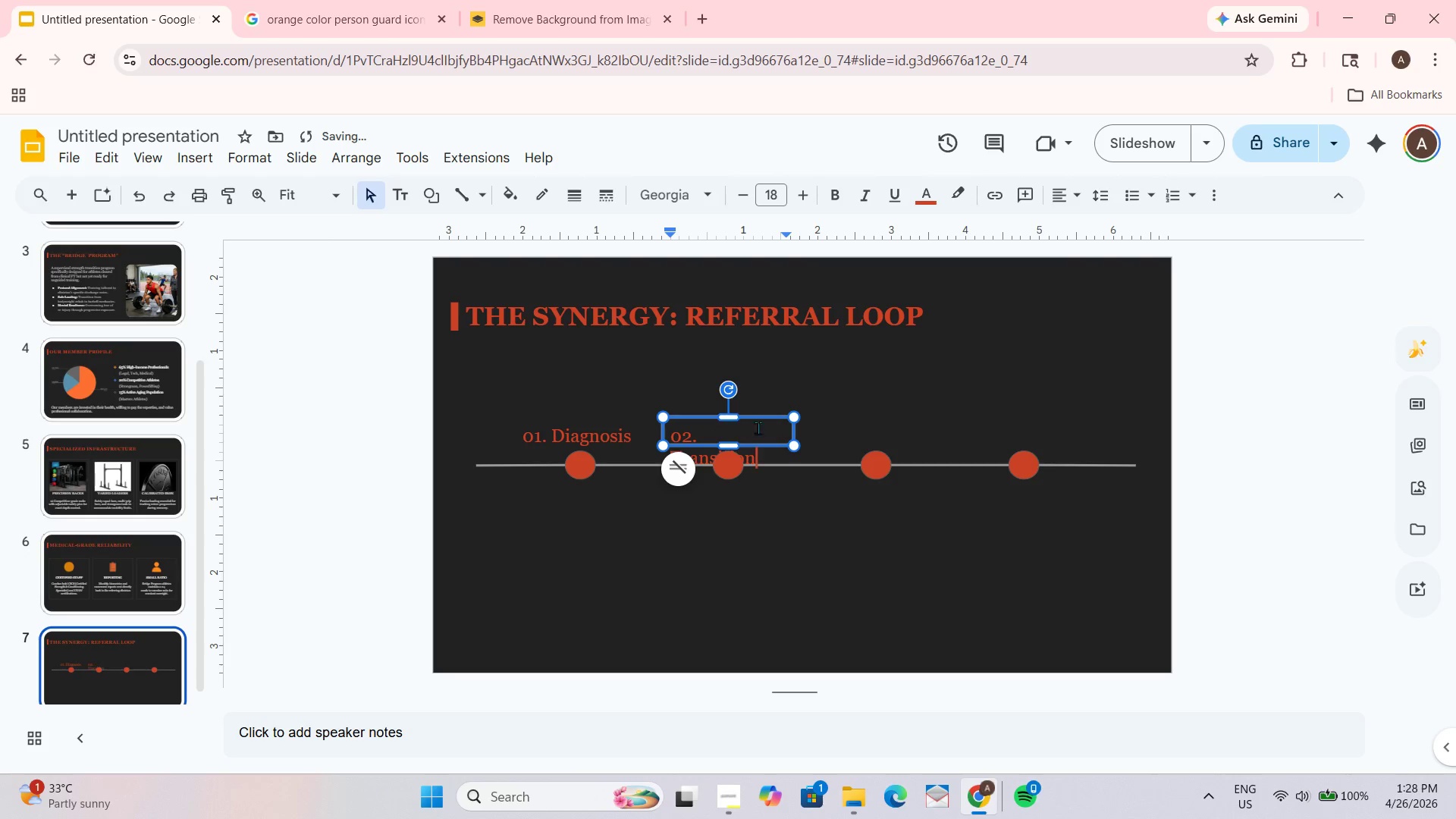 
left_click_drag(start_coordinate=[791, 431], to_coordinate=[795, 431])
 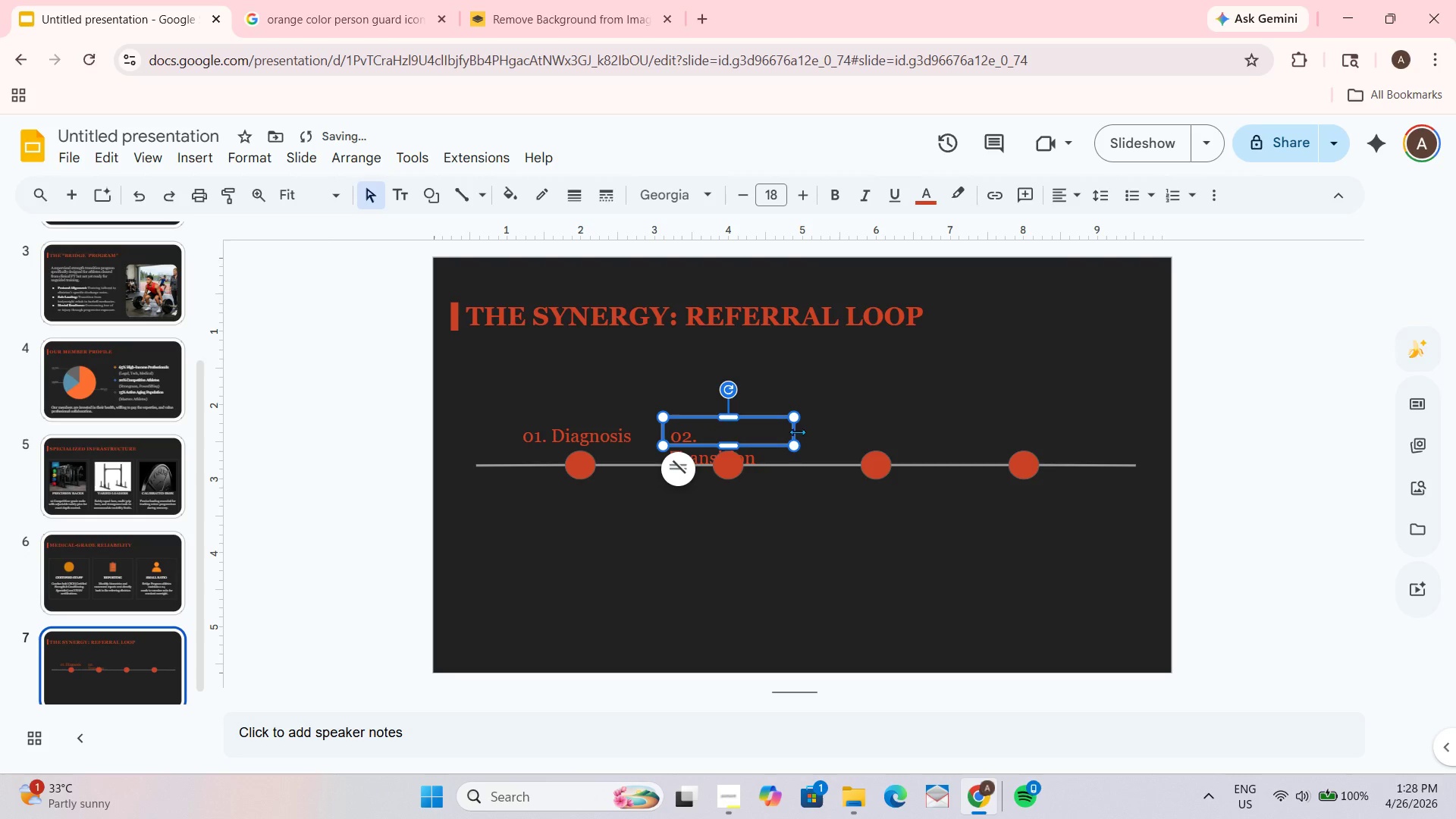 
left_click_drag(start_coordinate=[792, 431], to_coordinate=[801, 431])
 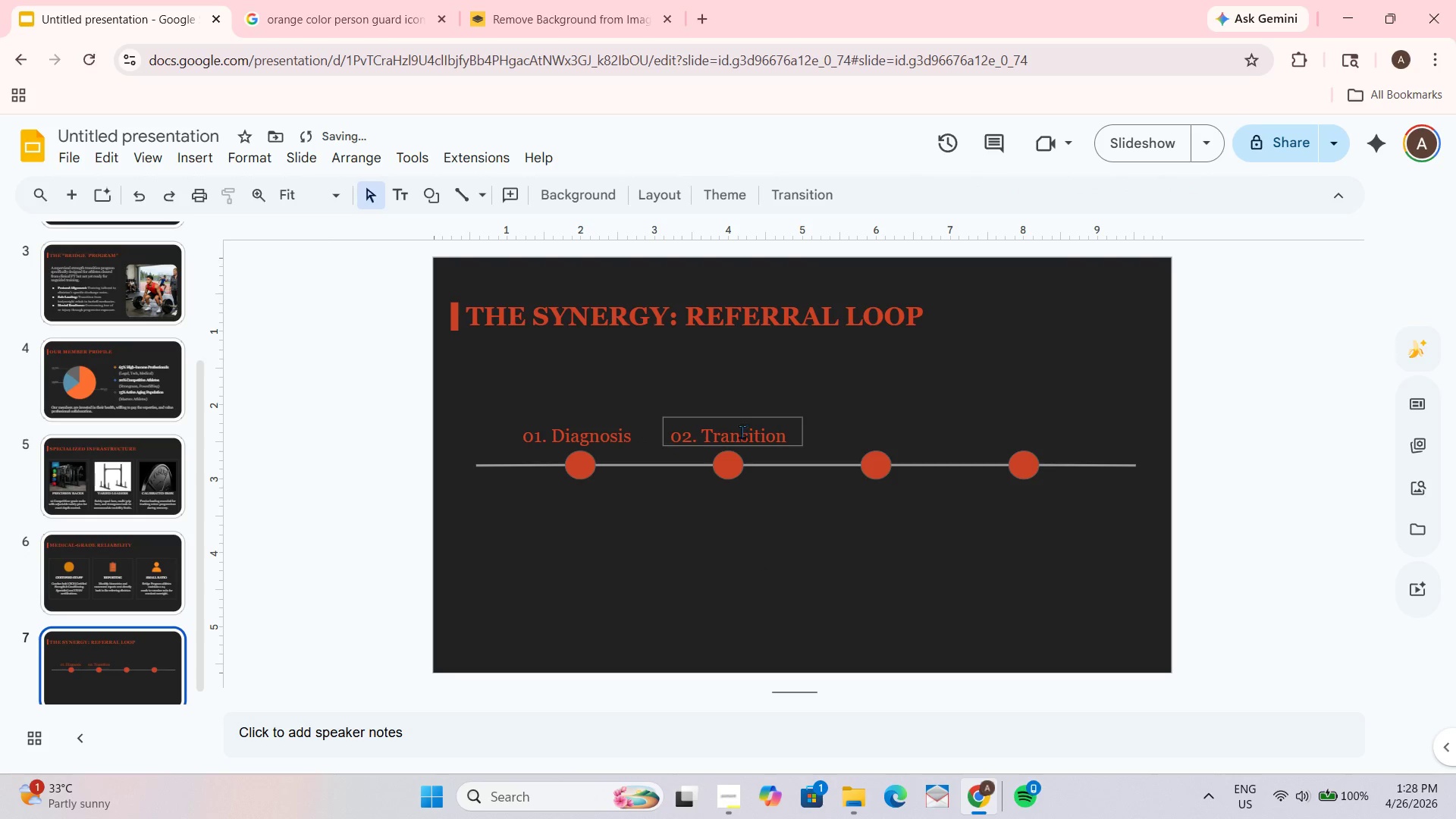 
left_click([775, 593])
 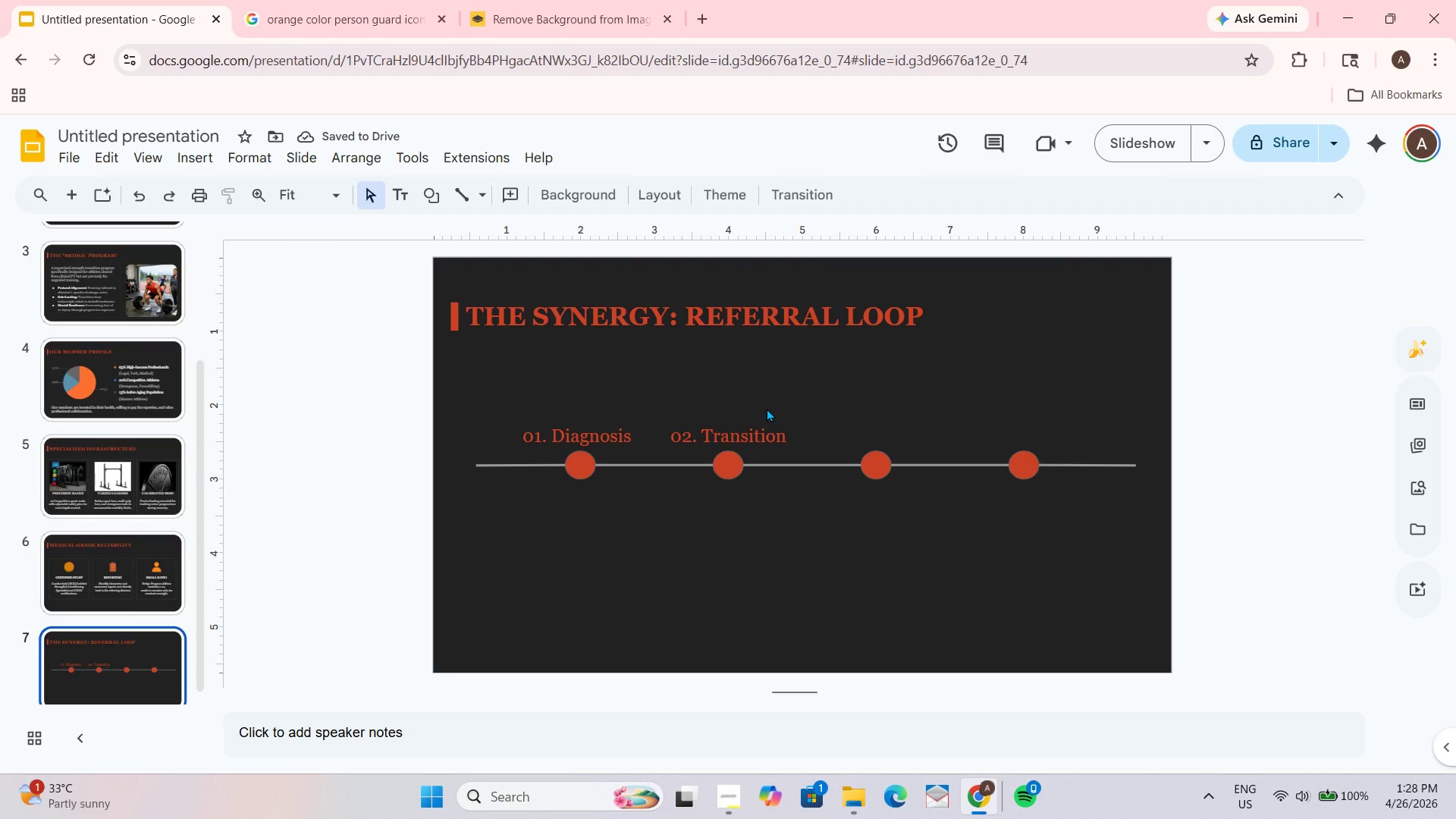 
left_click([780, 413])
 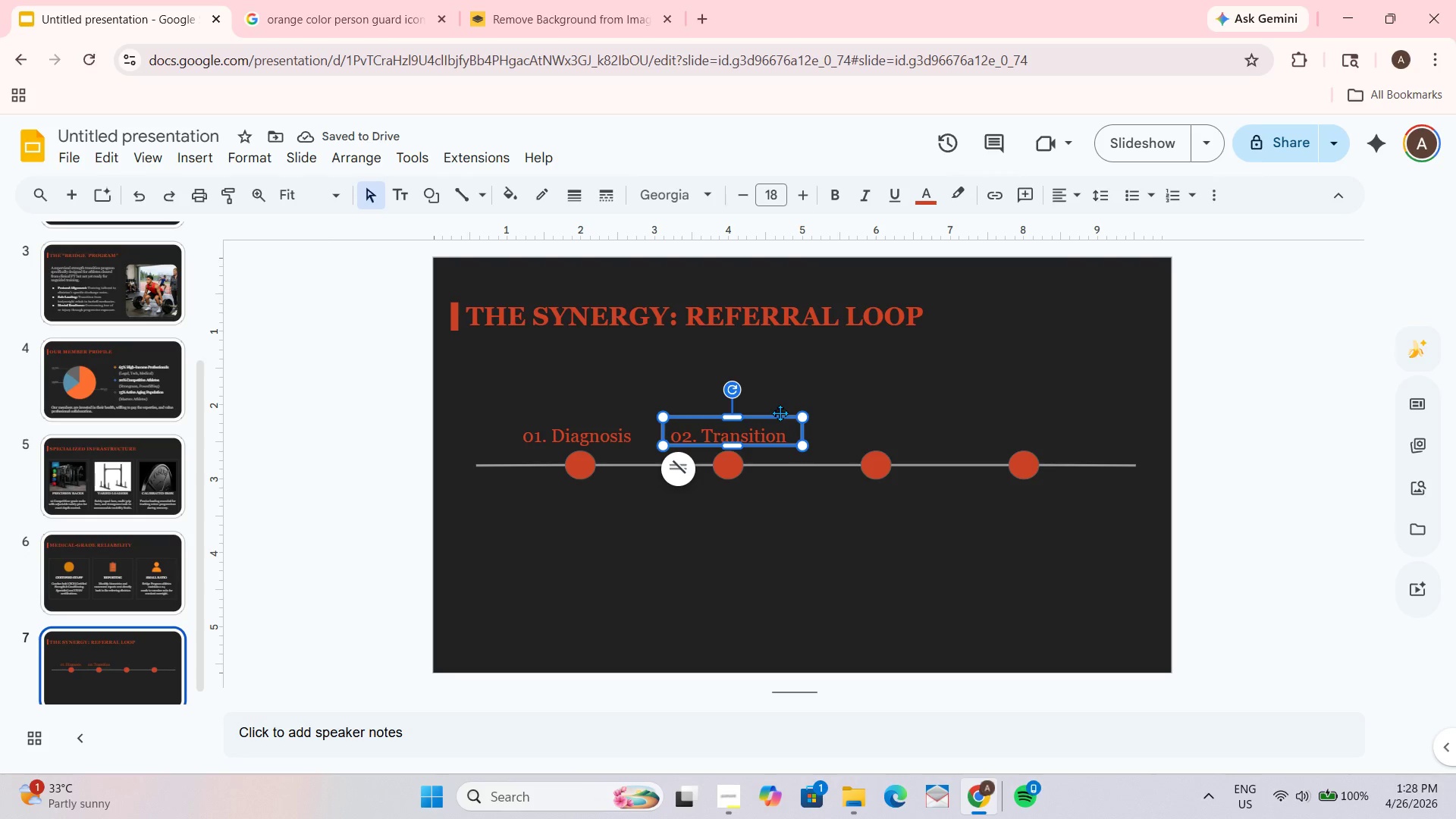 
key(Control+ControlLeft)
 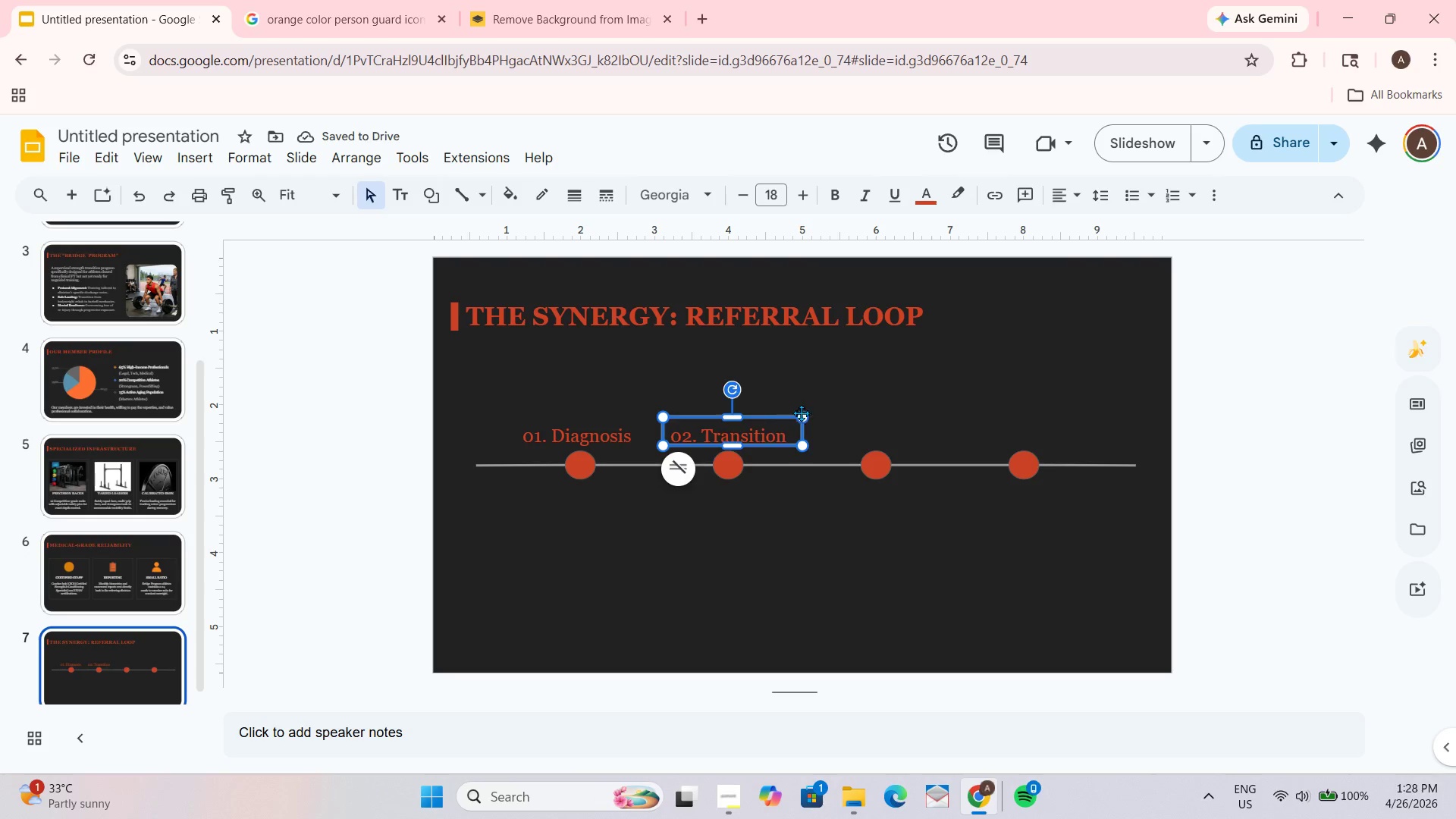 
key(Control+D)
 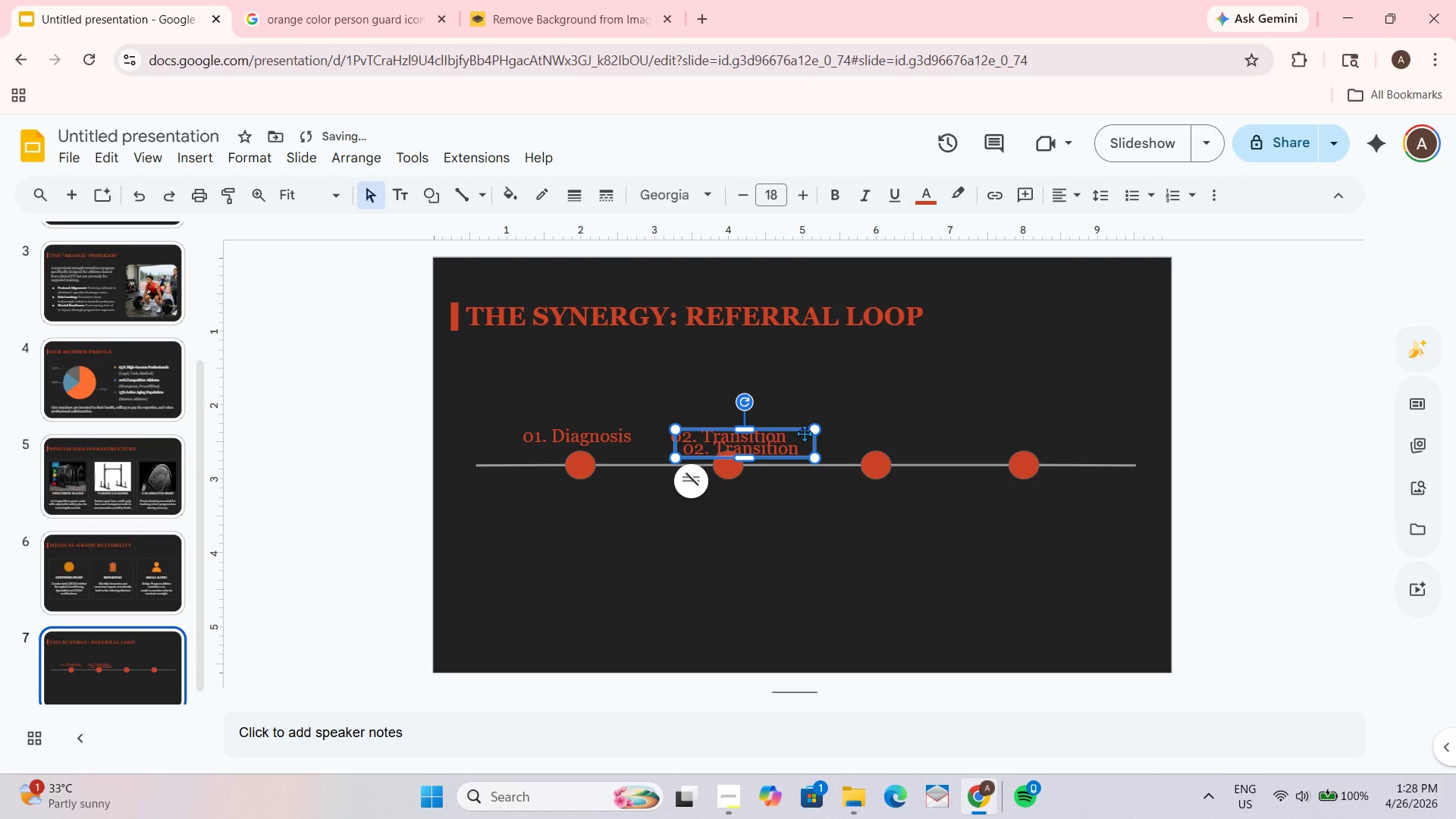 
left_click_drag(start_coordinate=[802, 431], to_coordinate=[936, 421])
 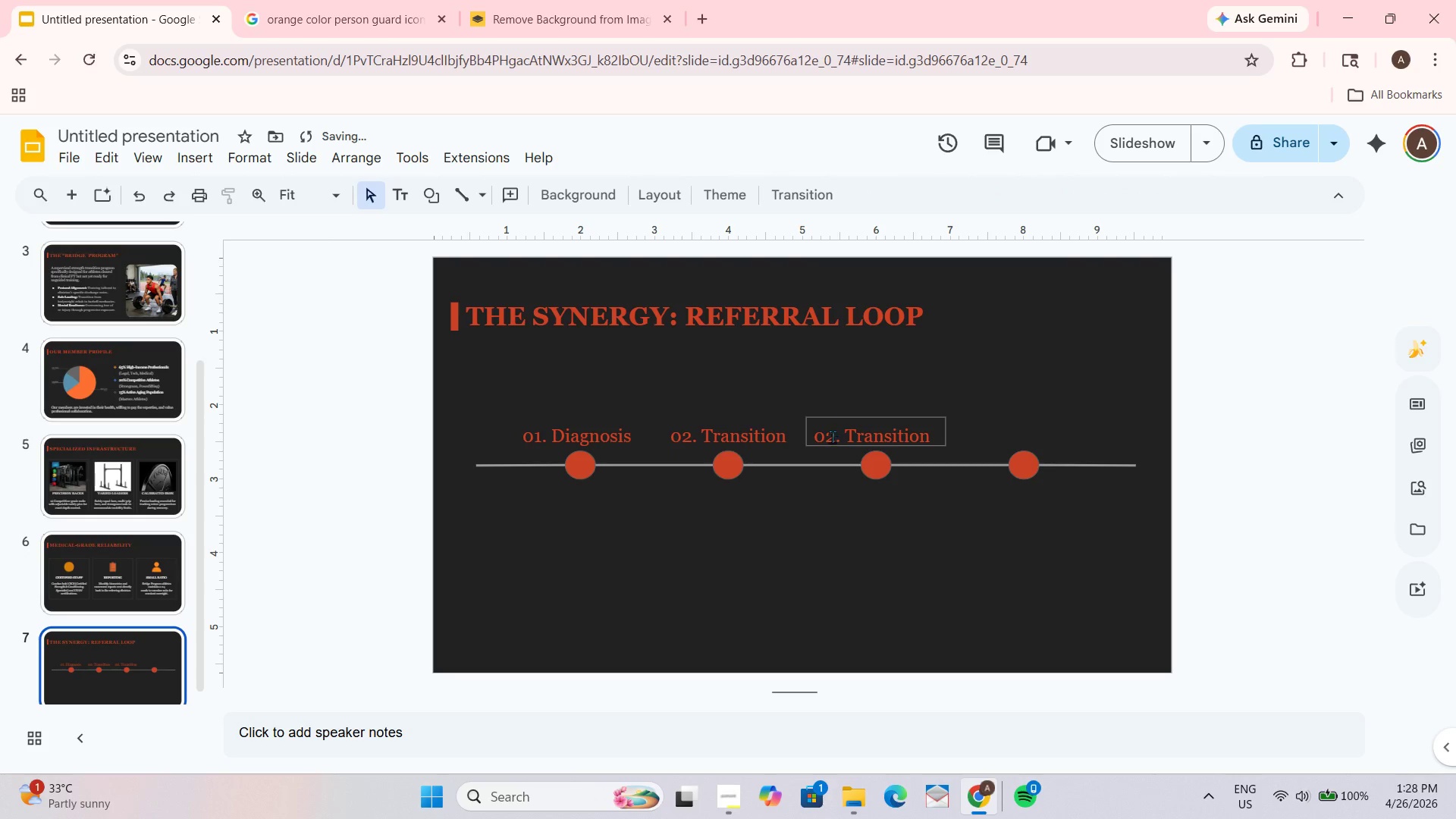 
left_click([834, 435])
 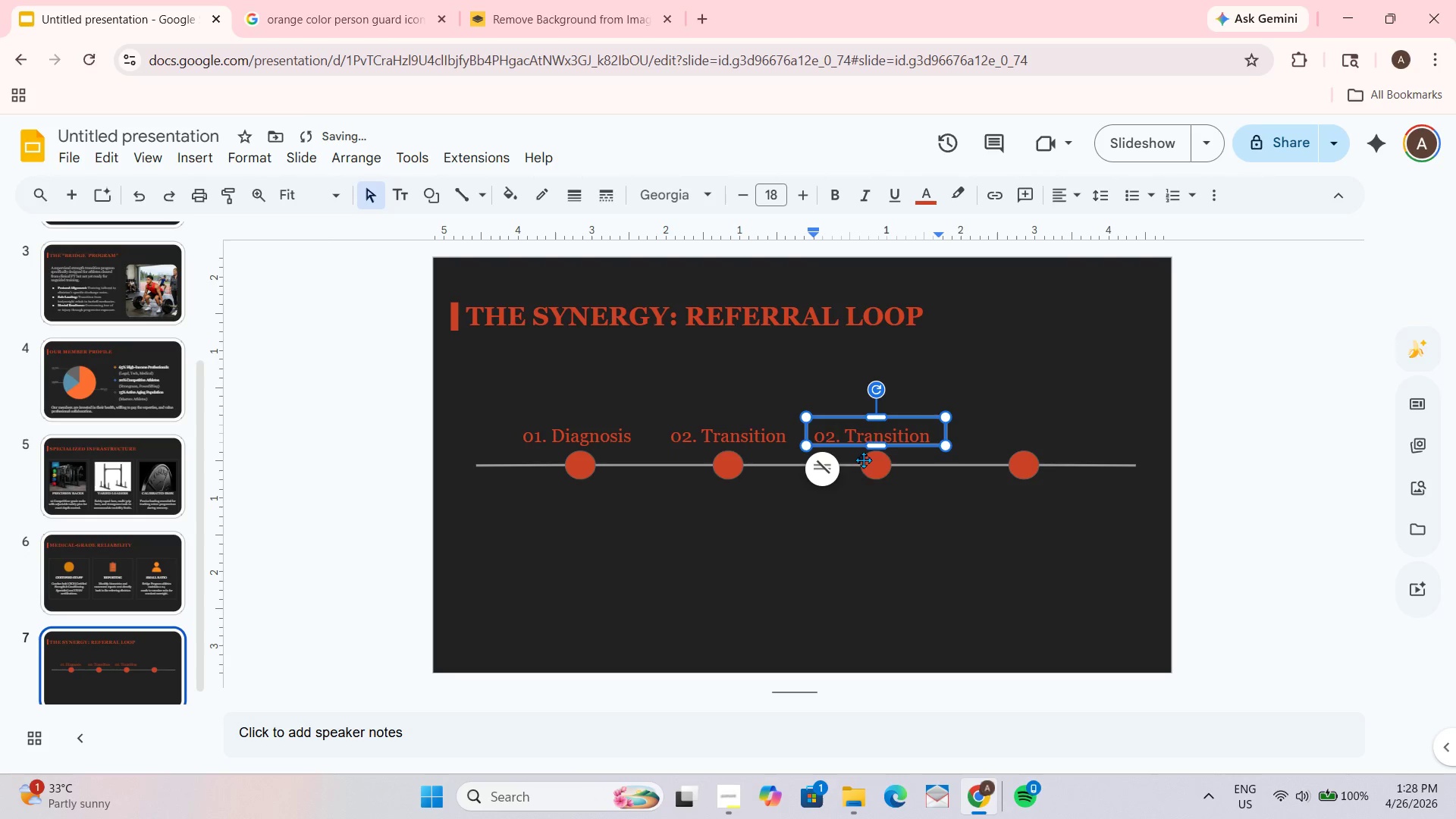 
key(Backspace)
 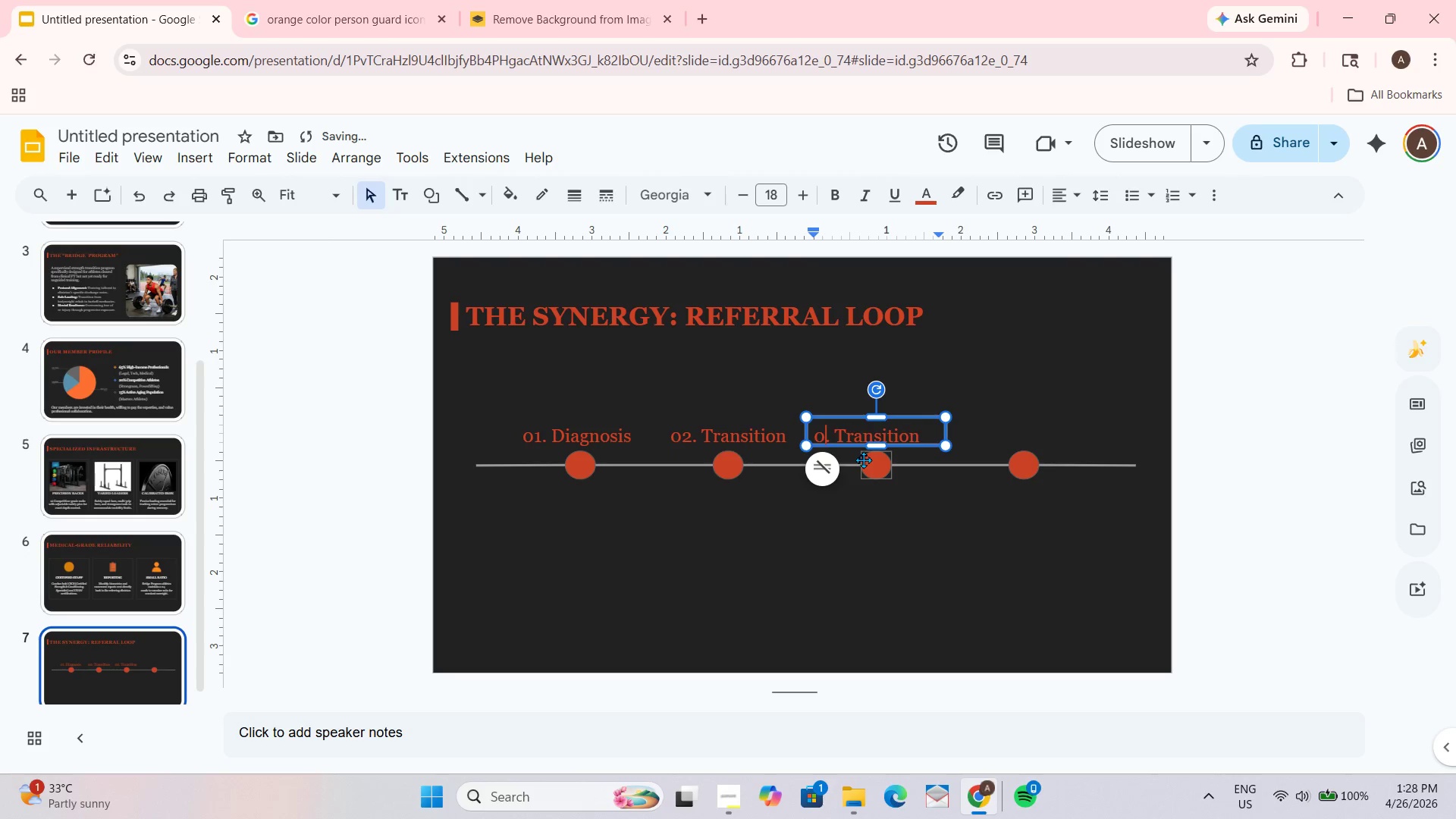 
key(Numpad3)
 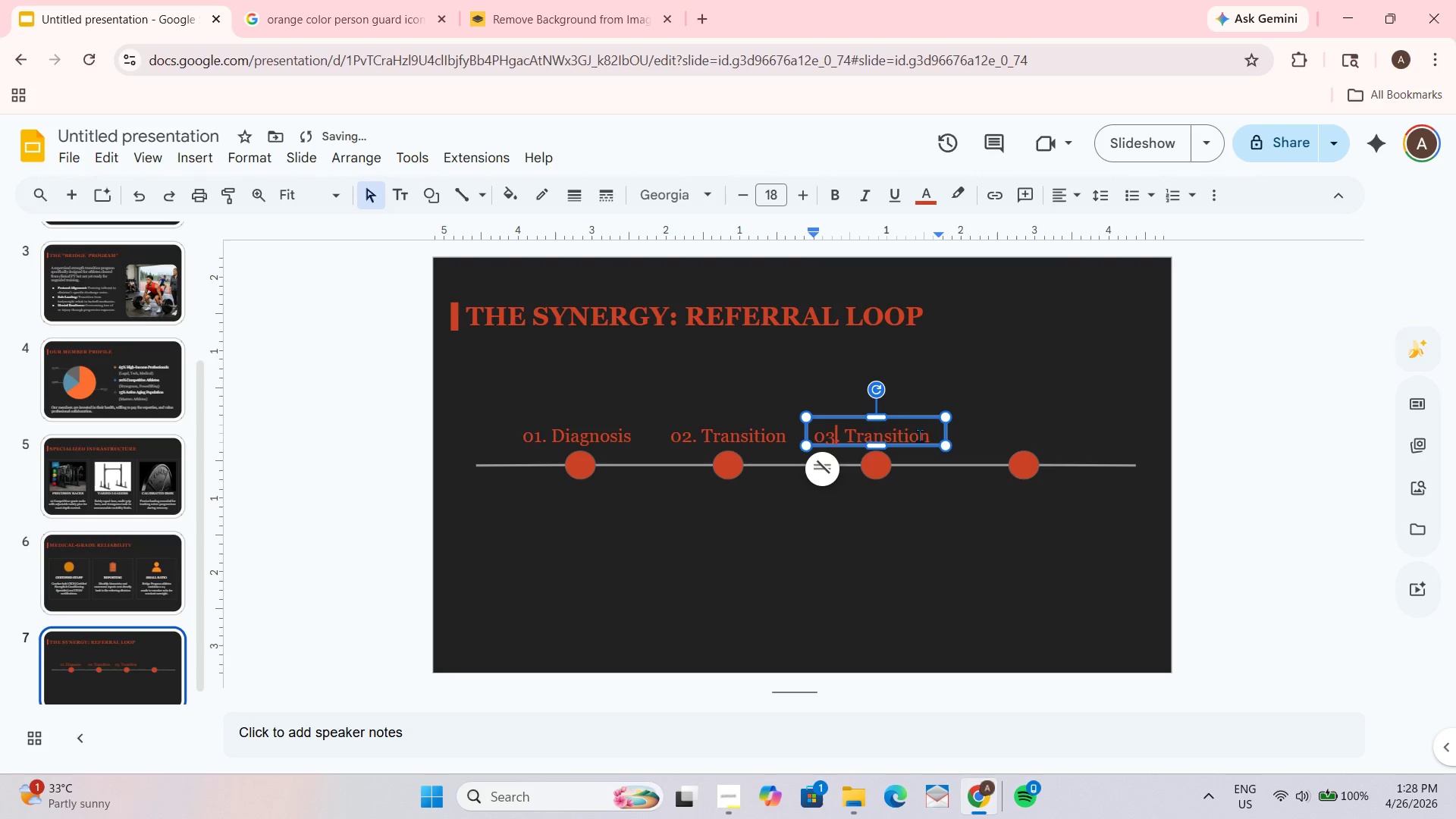 
left_click_drag(start_coordinate=[929, 435], to_coordinate=[848, 438])
 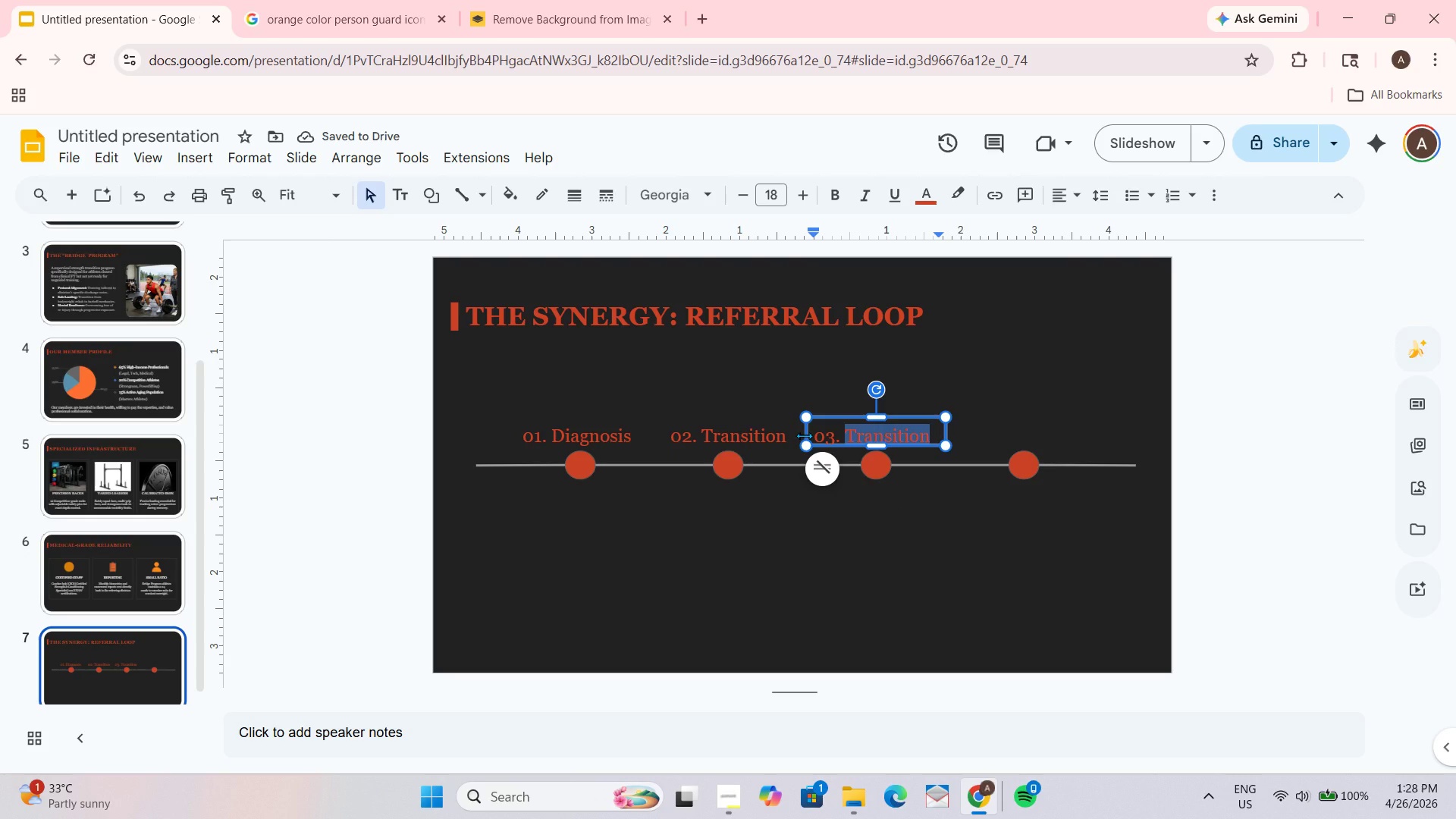 
type(Loading)
 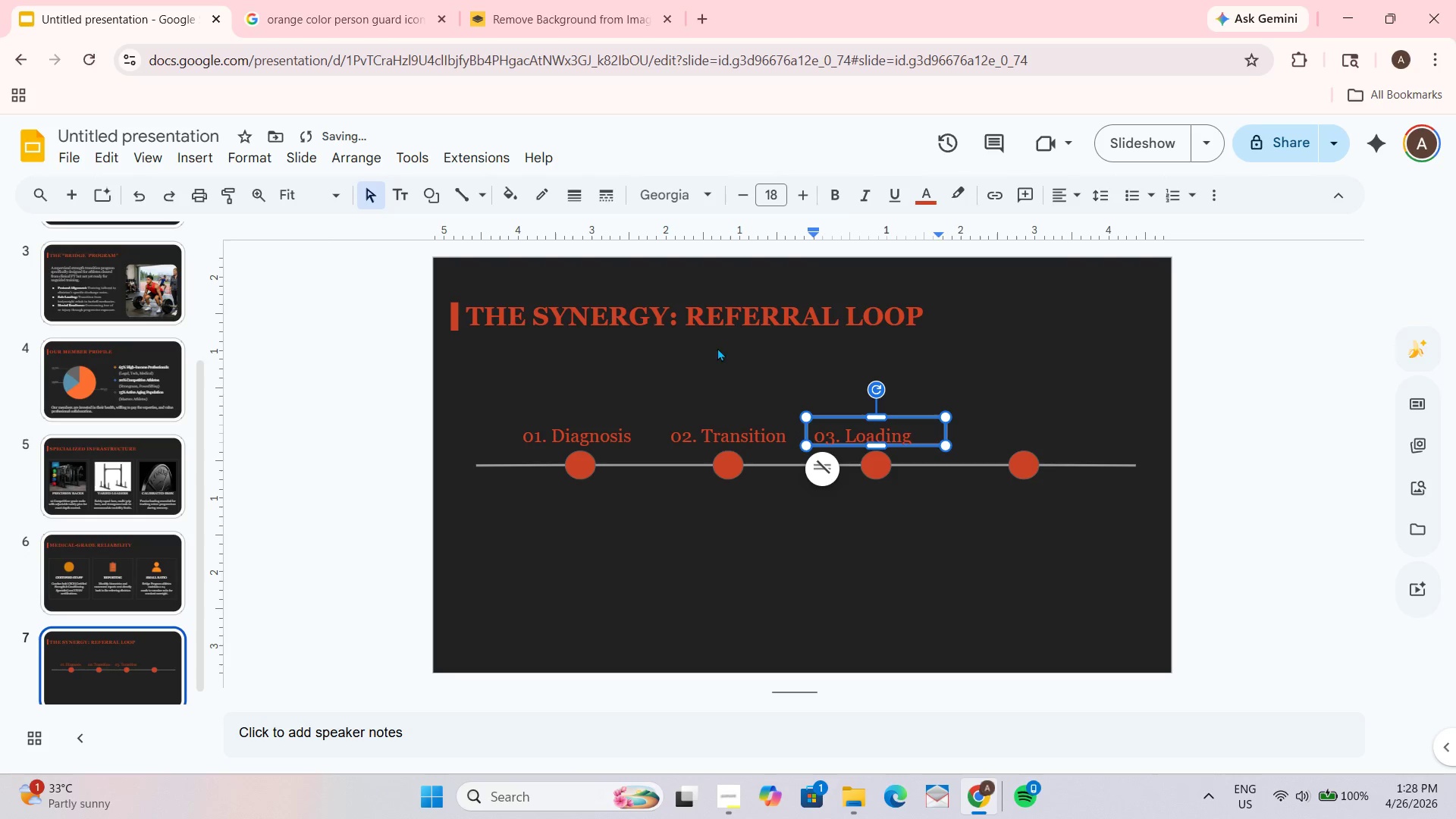 
left_click_drag(start_coordinate=[965, 550], to_coordinate=[965, 538])
 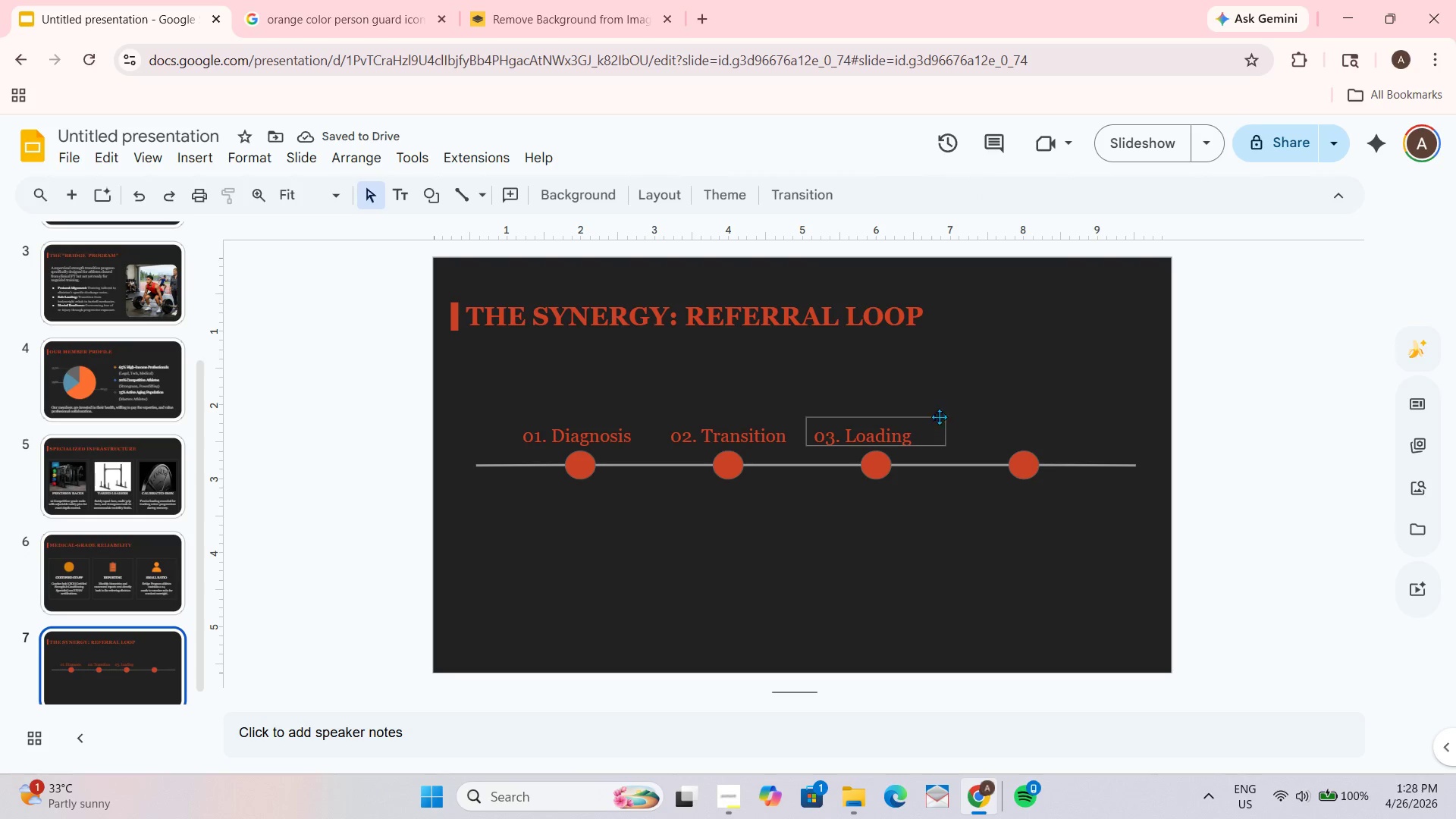 
left_click([939, 415])
 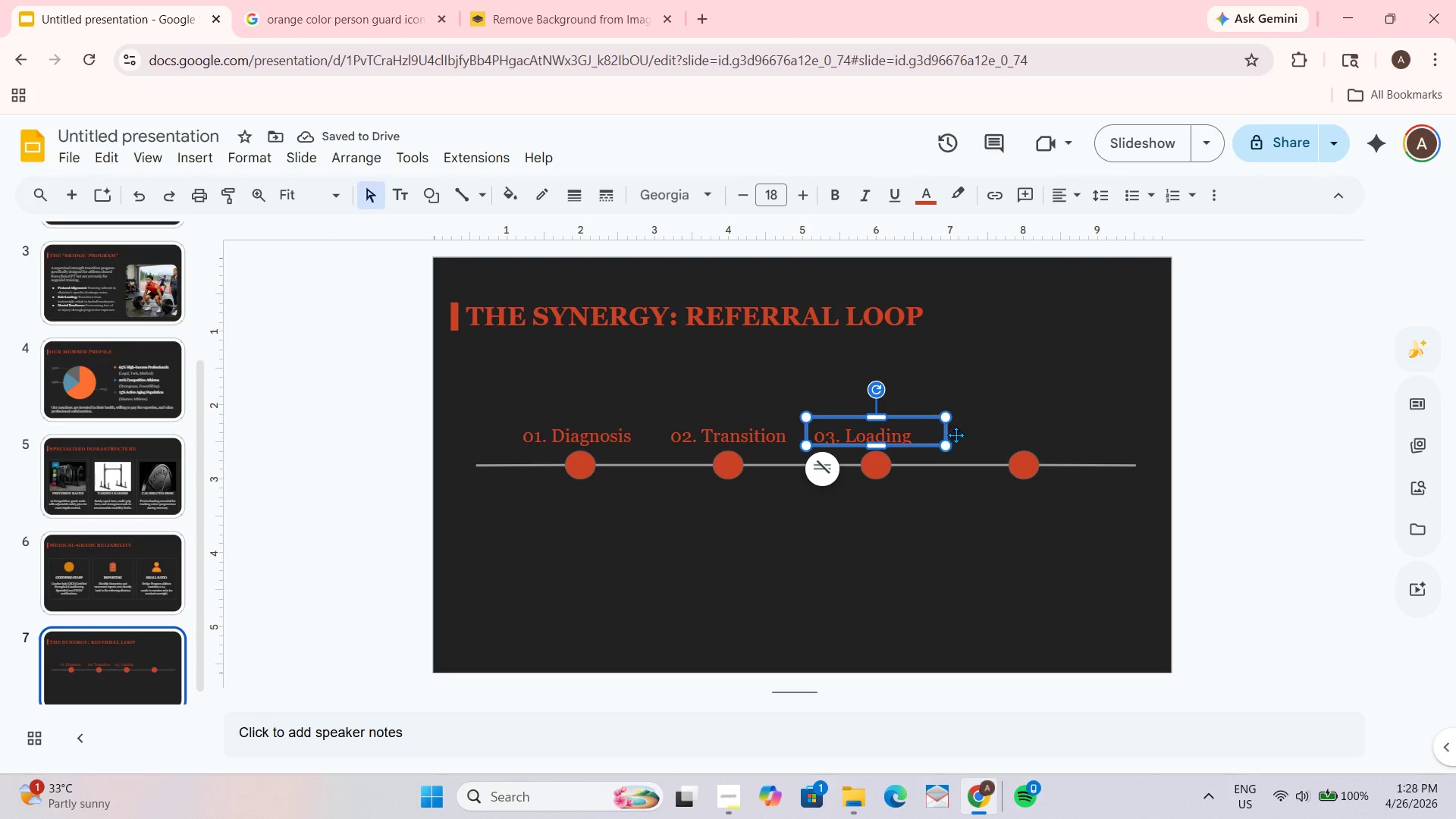 
key(Control+ControlLeft)
 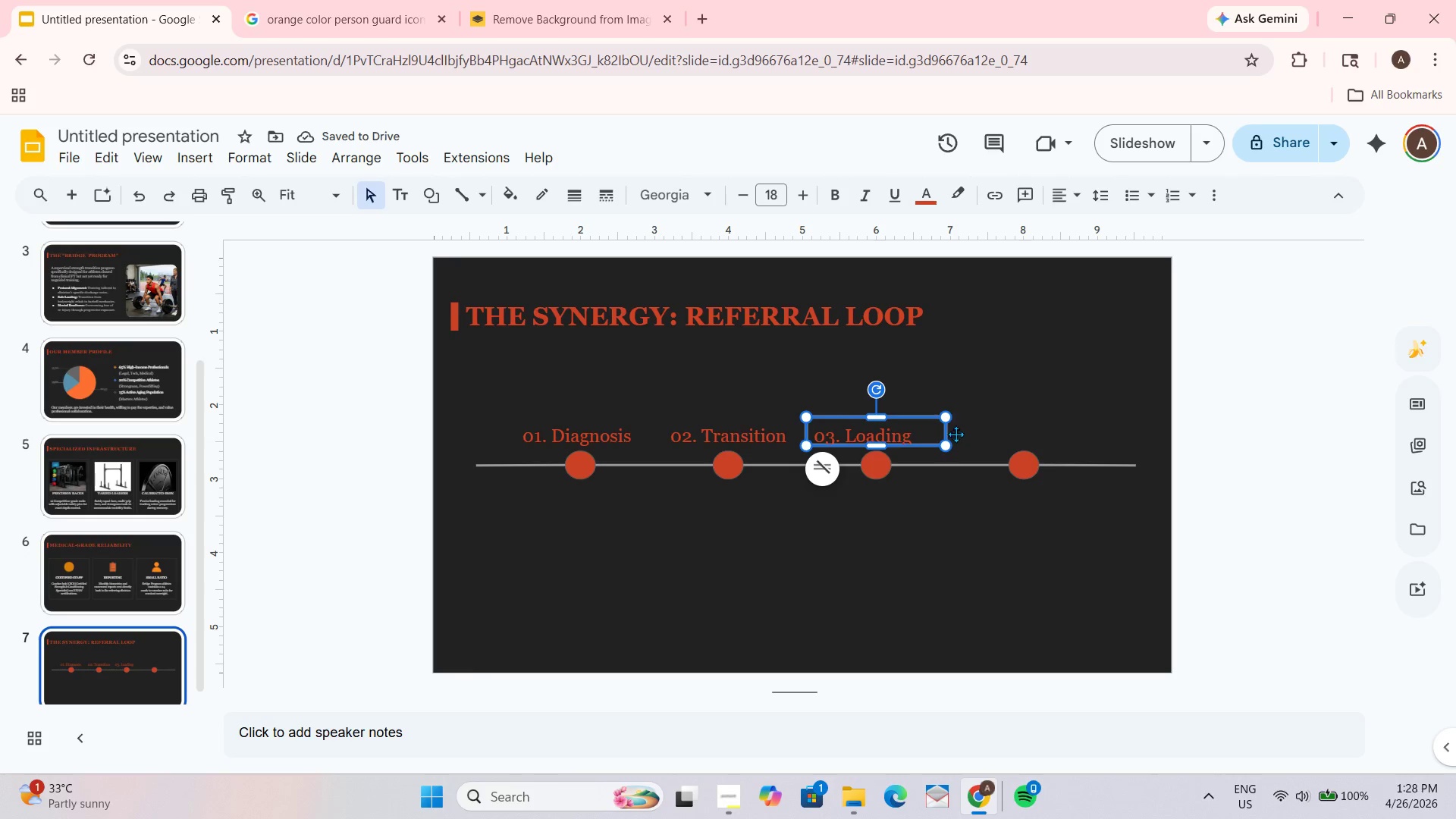 
key(Control+D)
 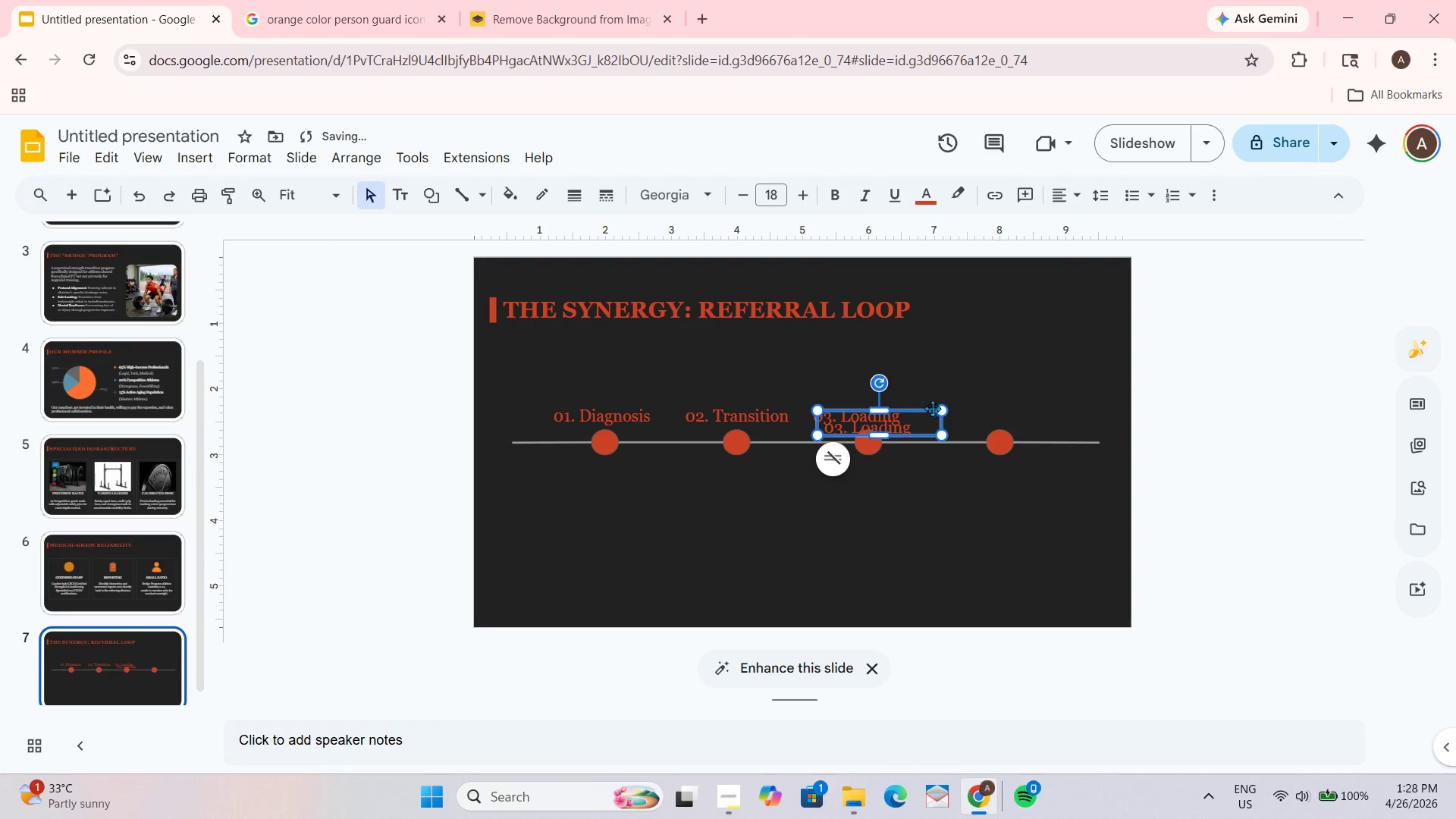 
left_click_drag(start_coordinate=[927, 409], to_coordinate=[1050, 401])
 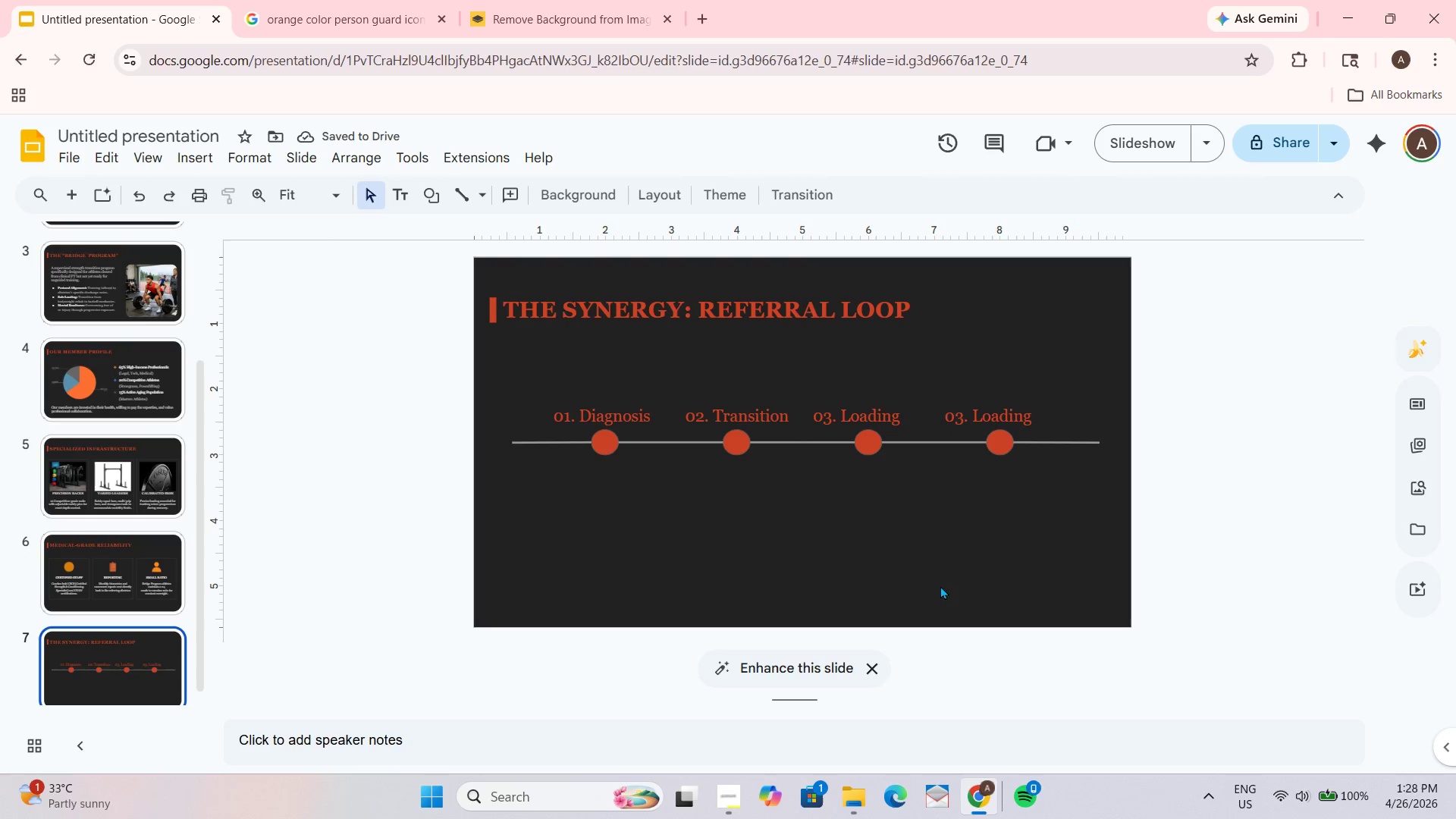 
left_click([964, 419])
 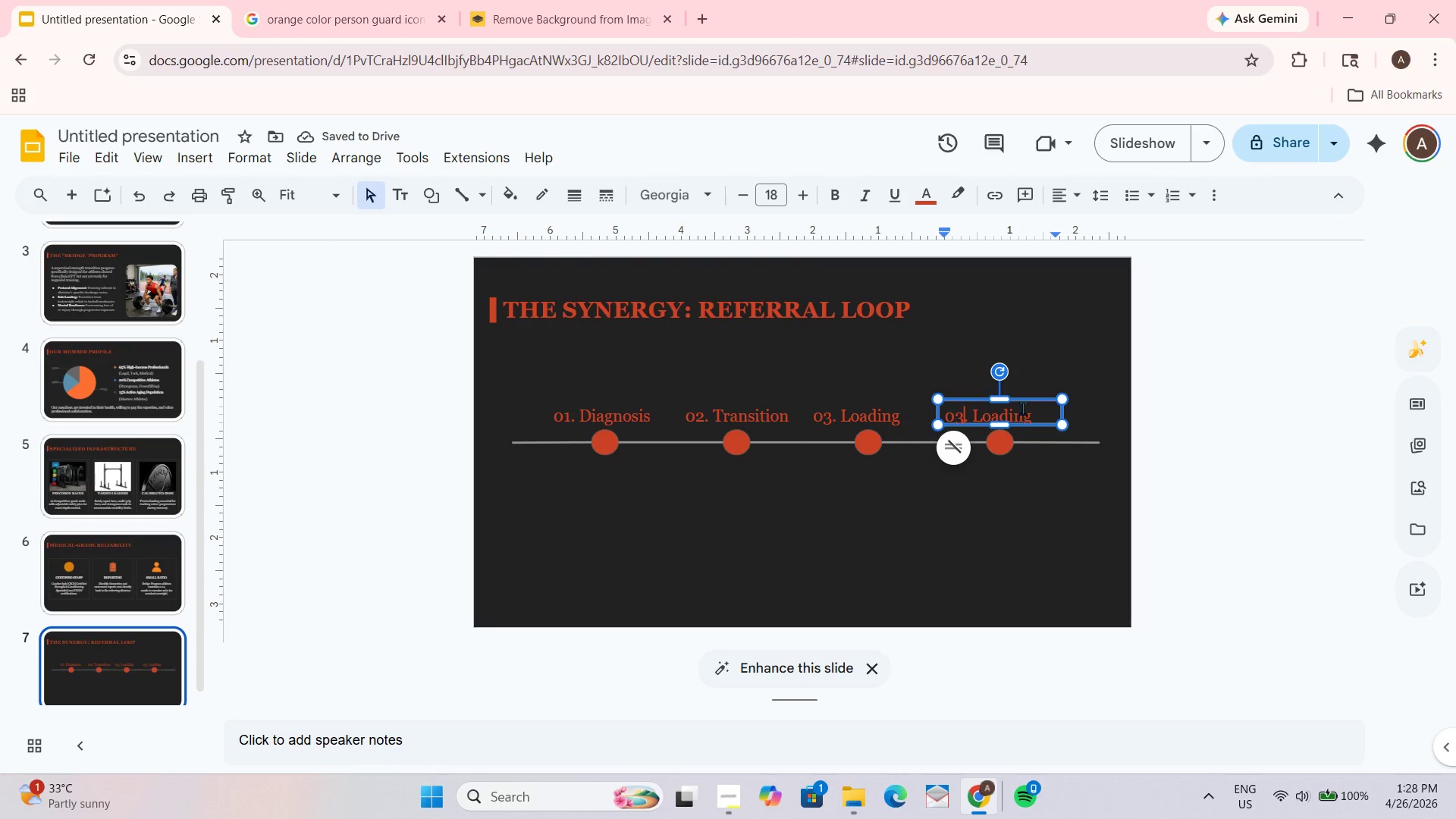 
key(Backspace)
 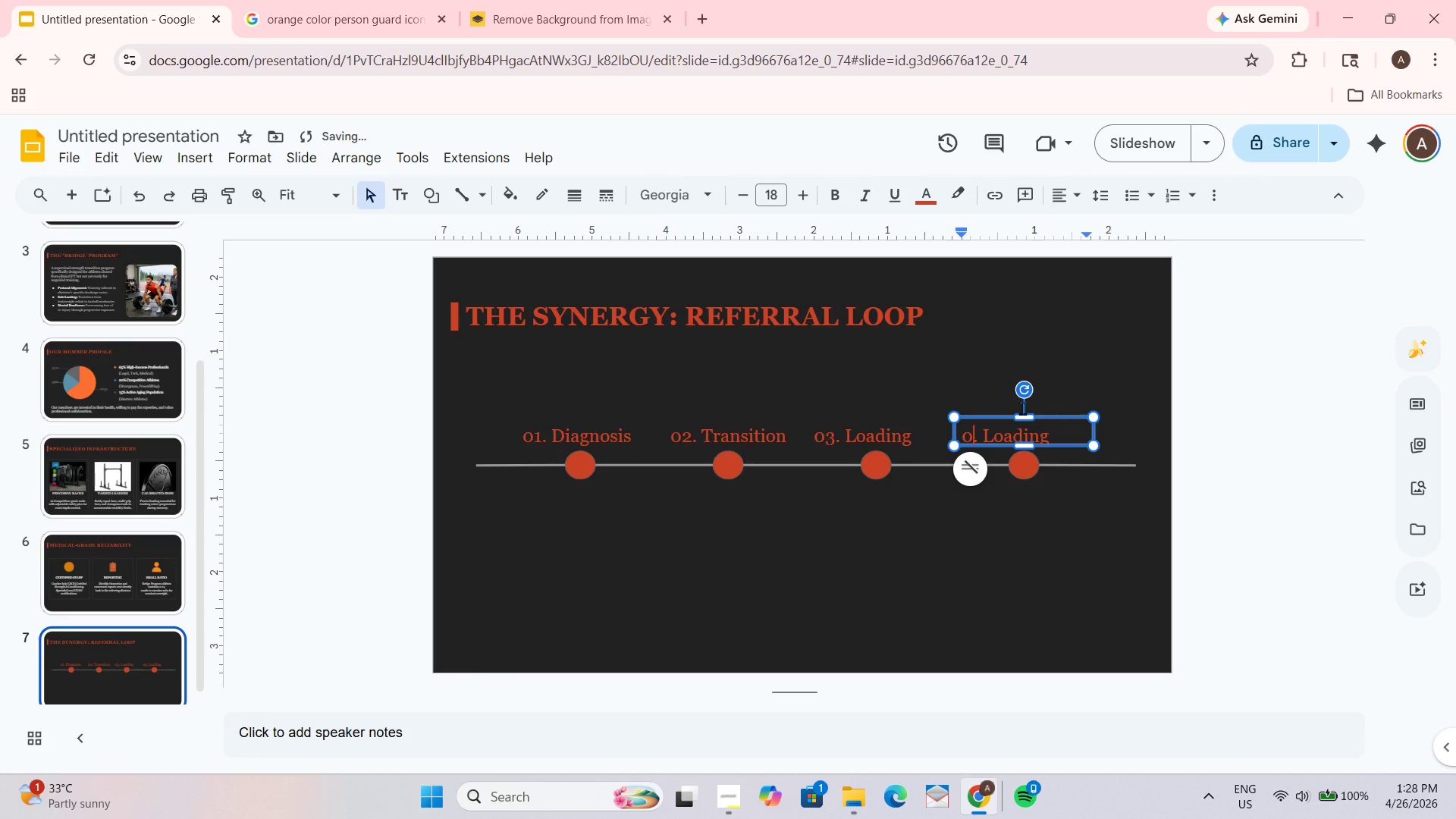 
key(Numpad4)
 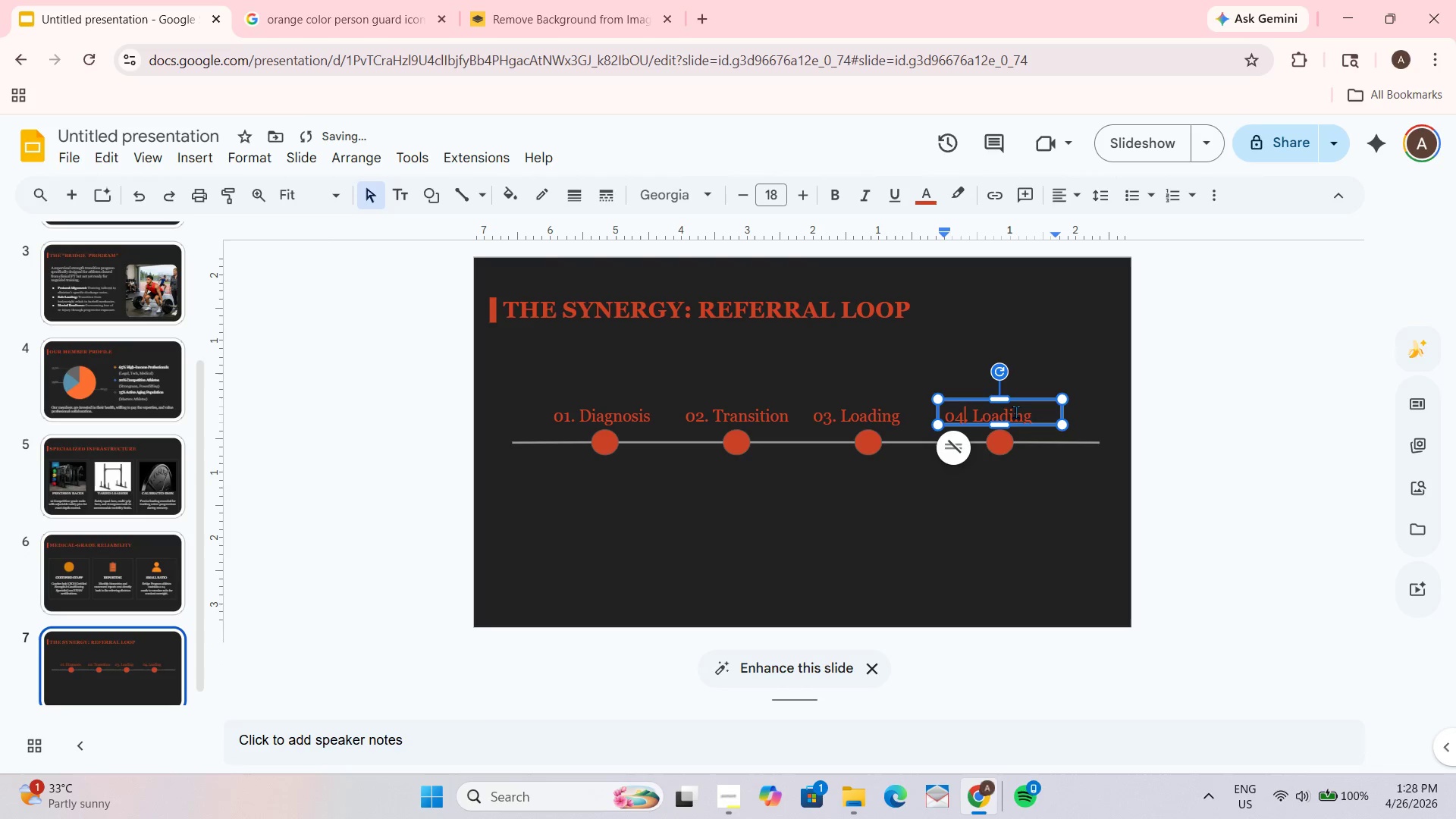 
left_click_drag(start_coordinate=[1038, 413], to_coordinate=[974, 422])
 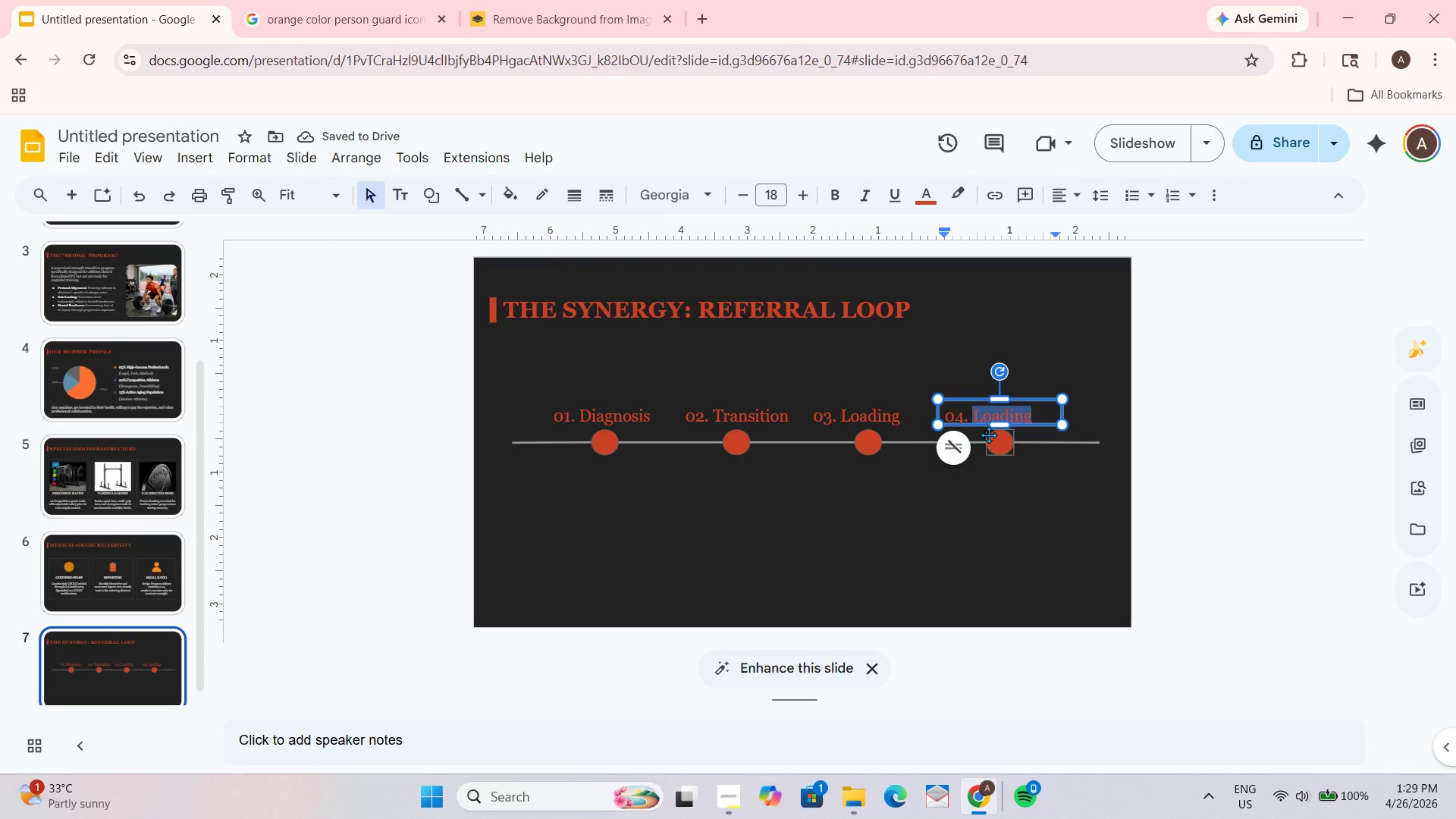 
type(Maintenance)
 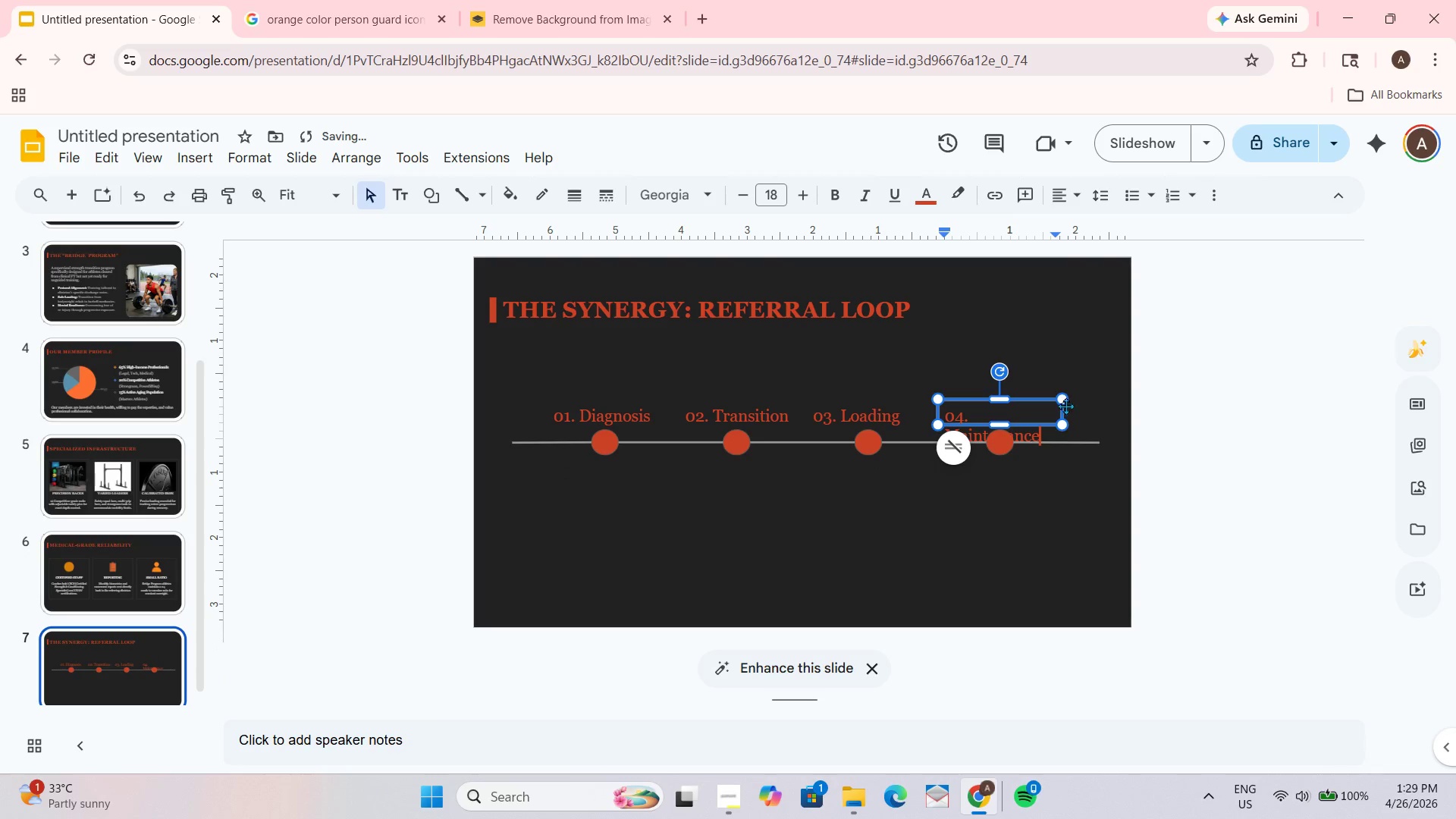 
left_click_drag(start_coordinate=[1065, 410], to_coordinate=[1078, 413])
 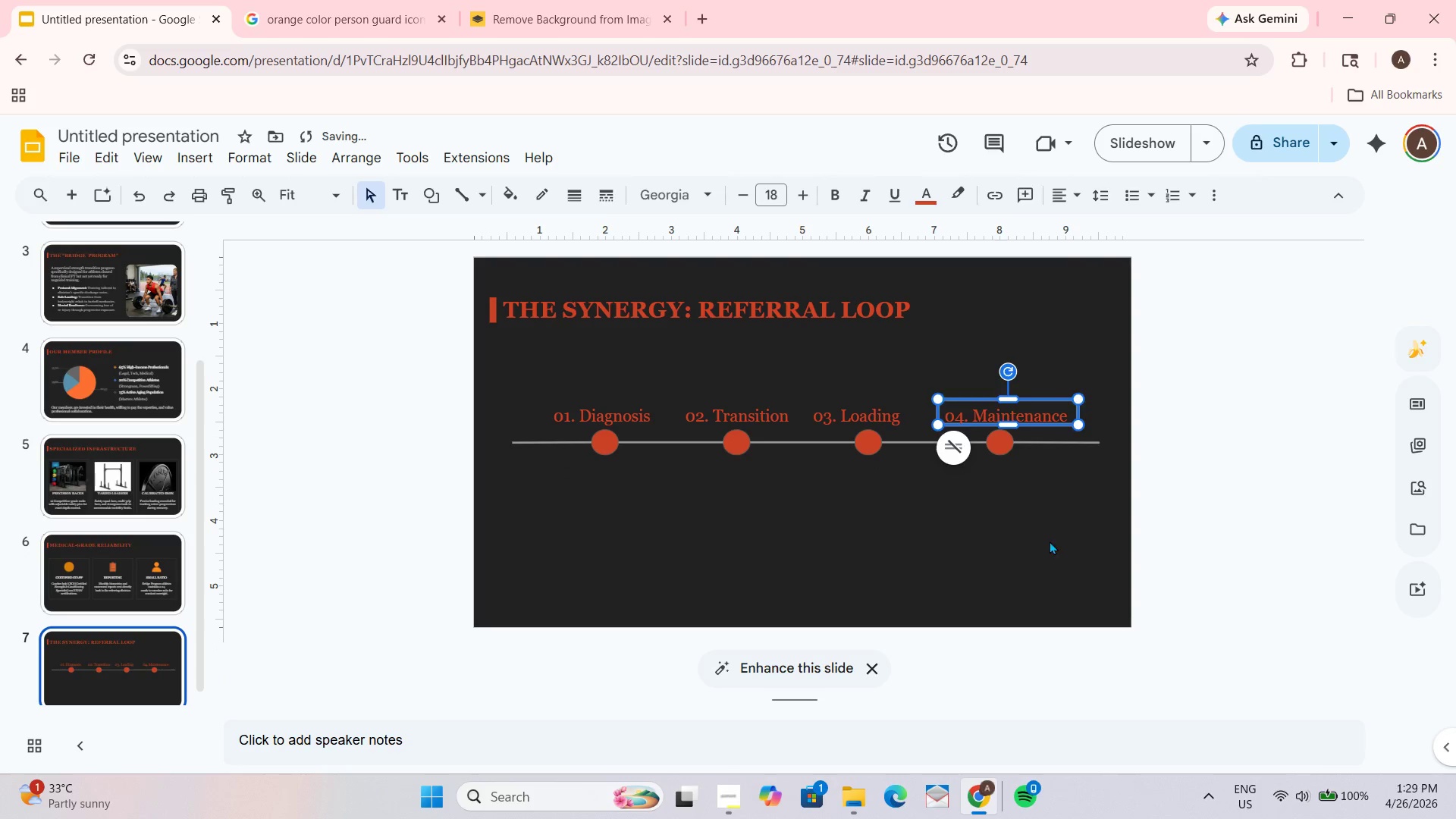 
left_click_drag(start_coordinate=[1047, 549], to_coordinate=[1049, 542])
 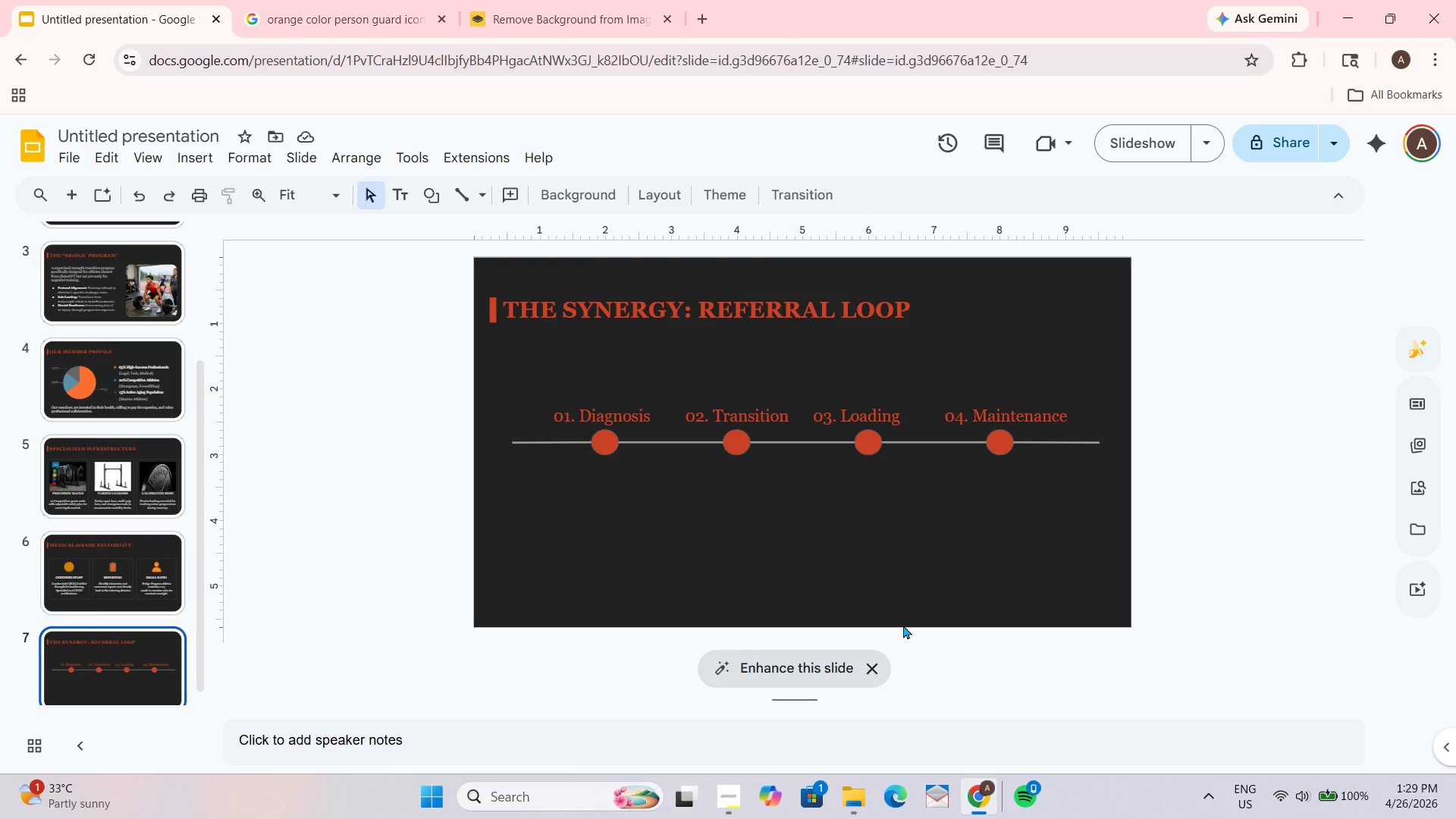 
wait(7.7)
 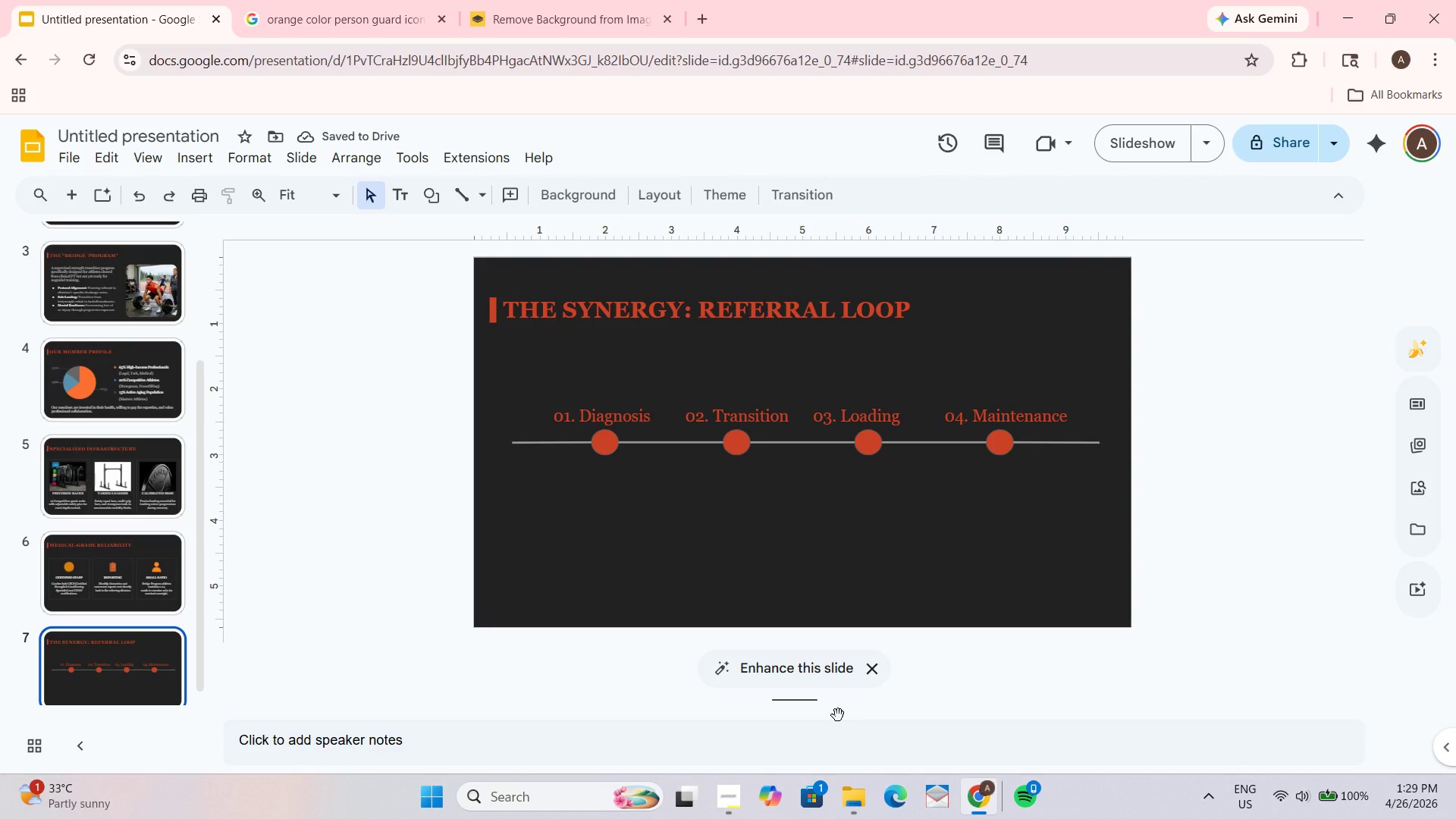 
key(Alt+AltLeft)
 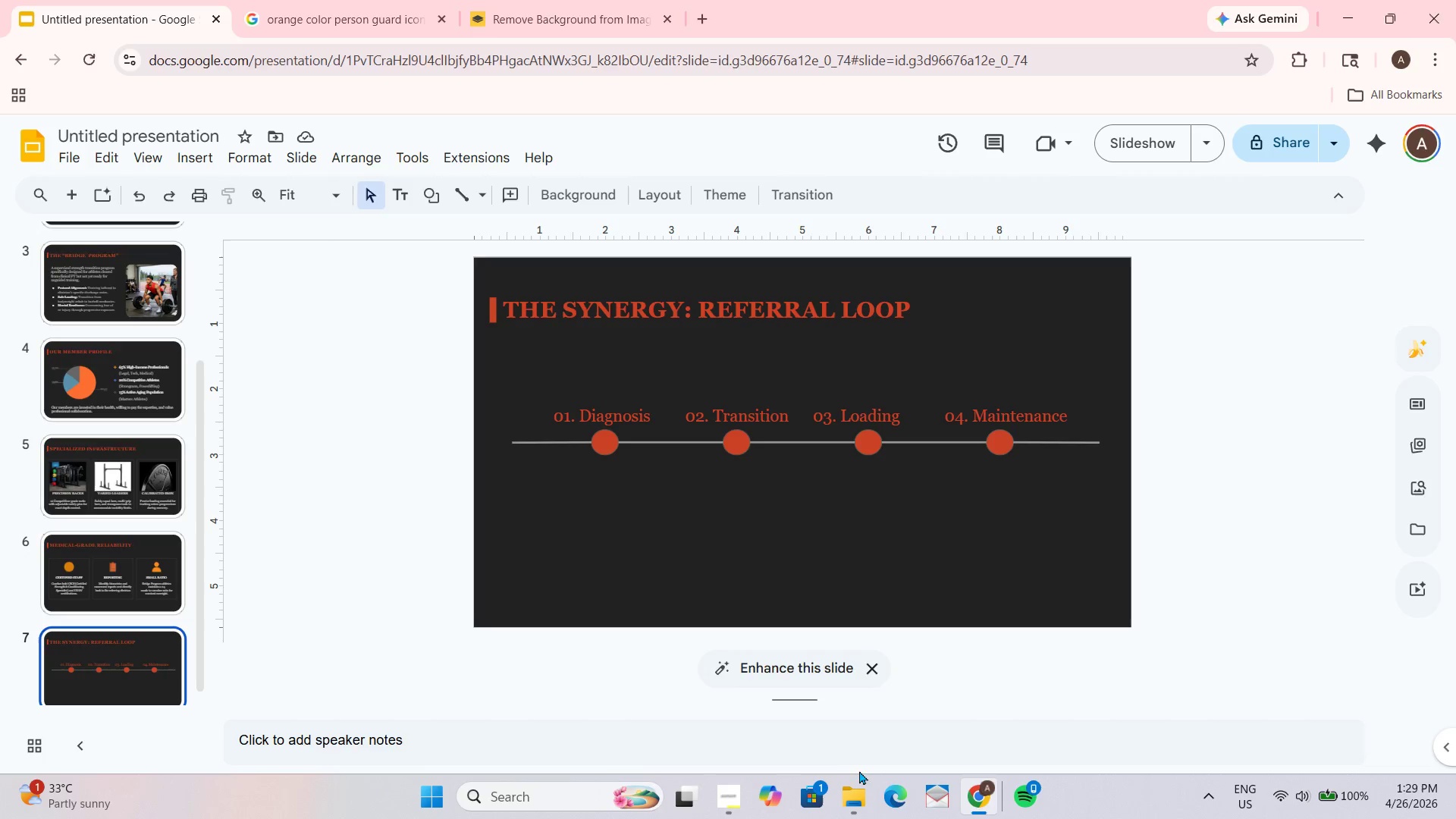 
key(Alt+Tab)